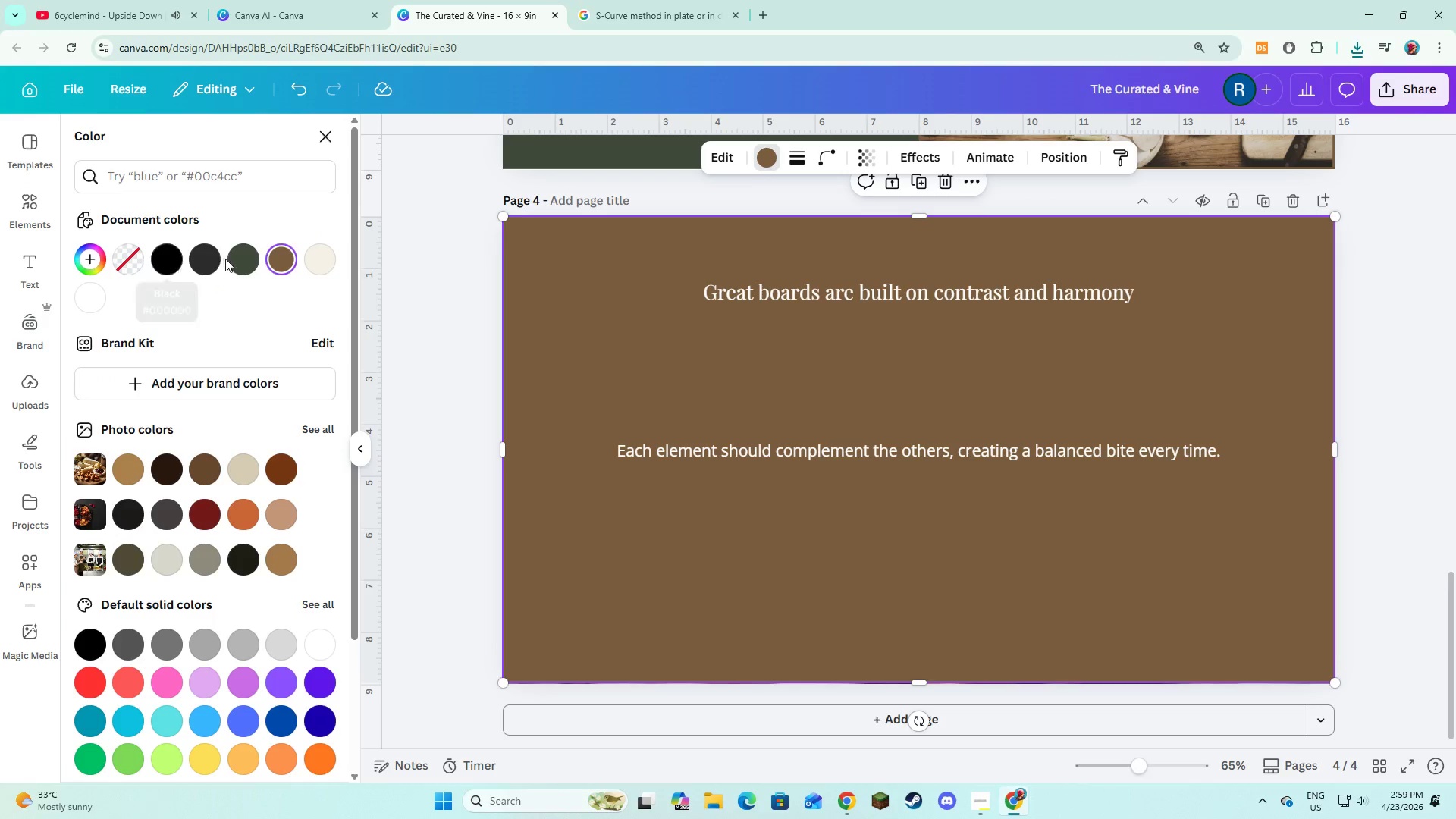 
left_click([242, 259])
 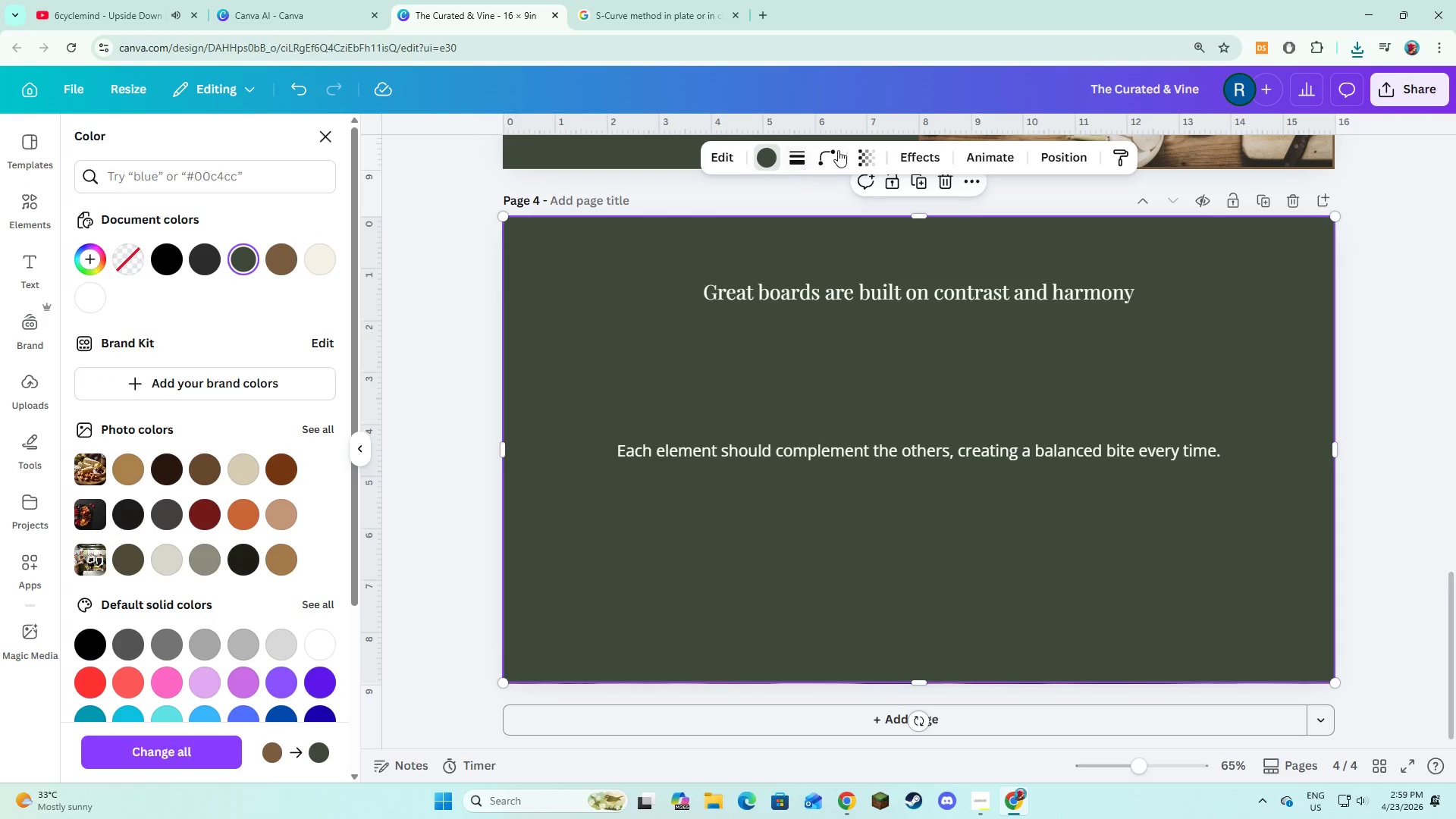 
left_click([861, 152])
 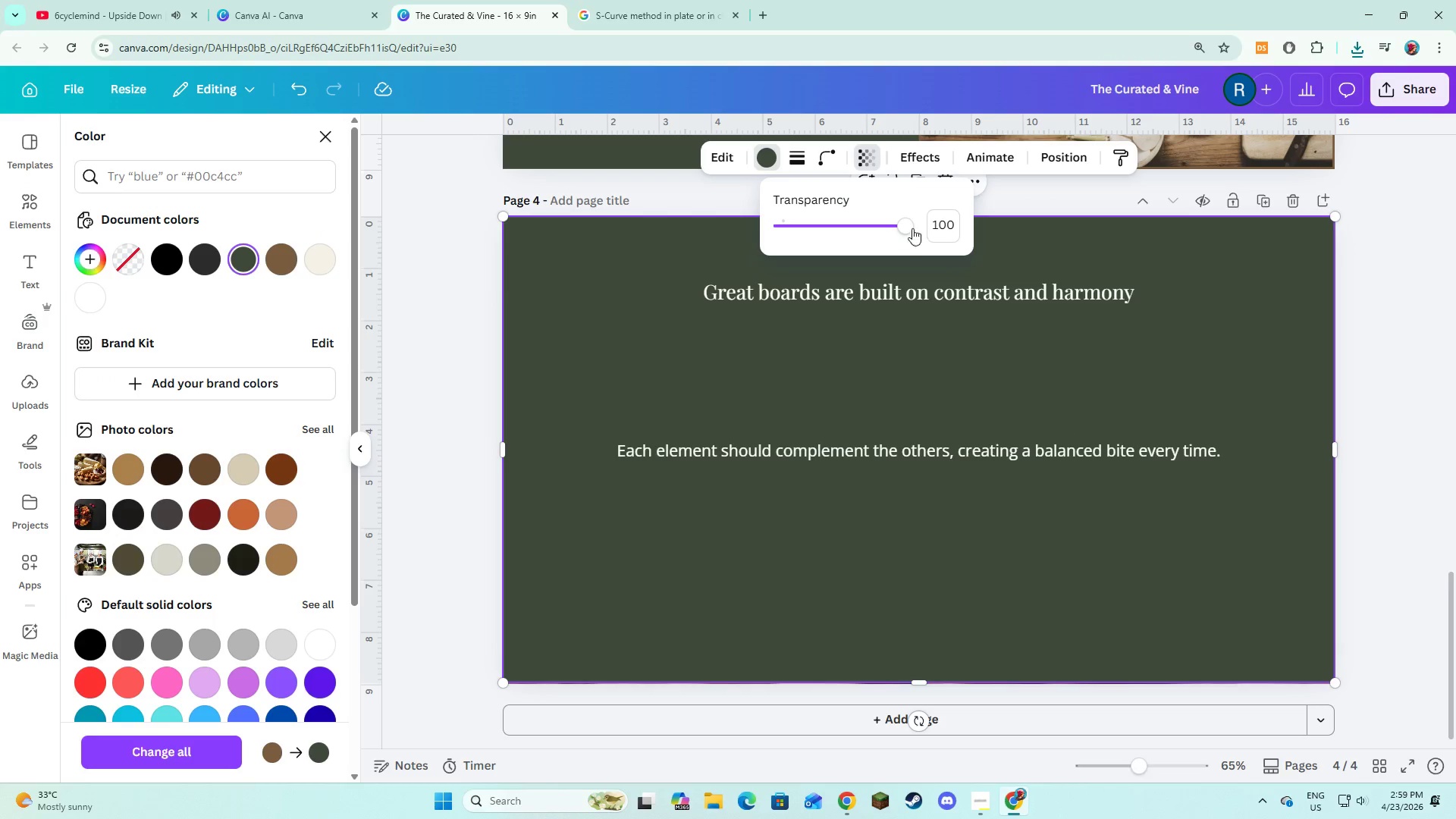 
left_click_drag(start_coordinate=[911, 228], to_coordinate=[856, 230])
 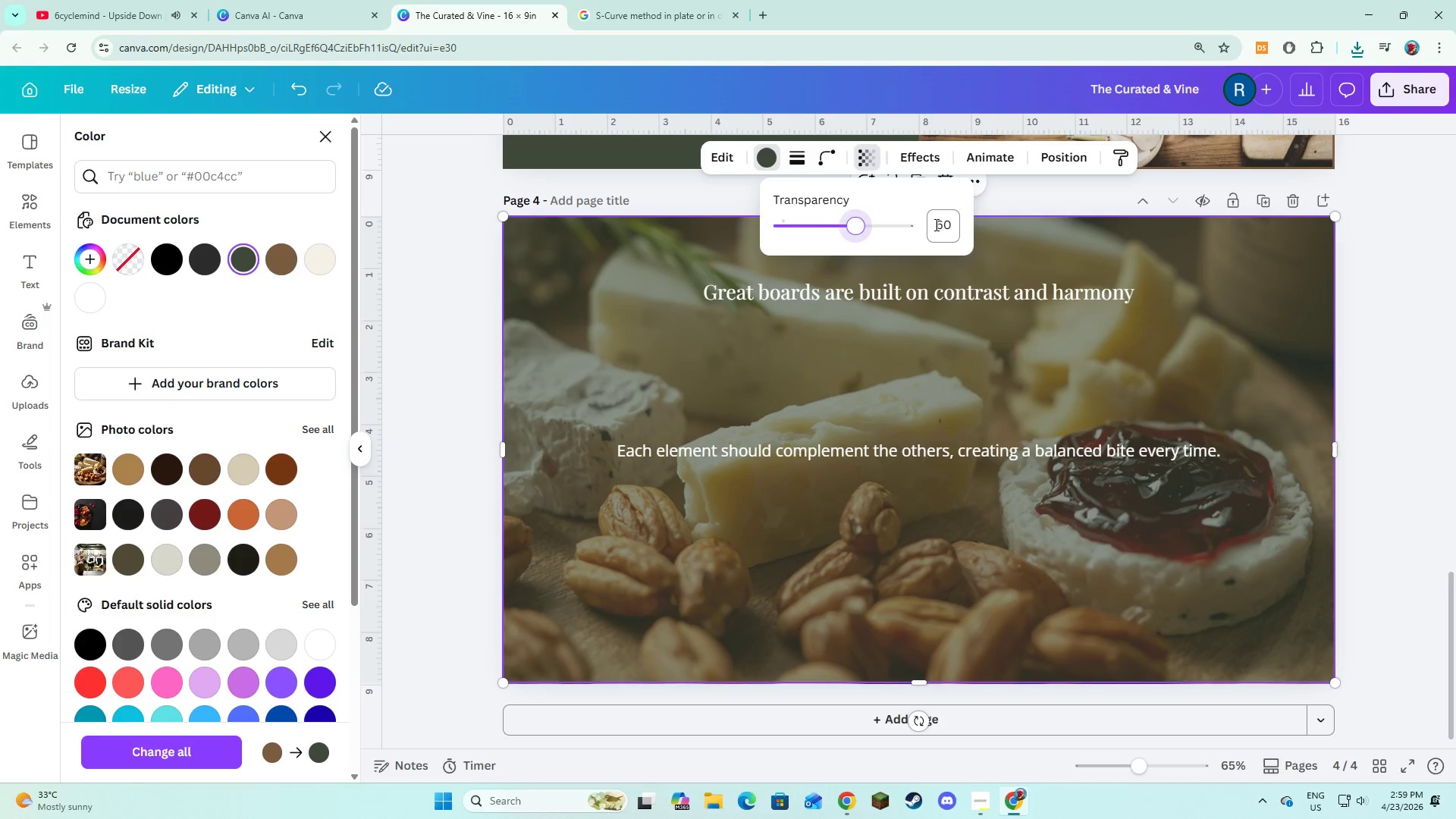 
left_click([935, 224])
 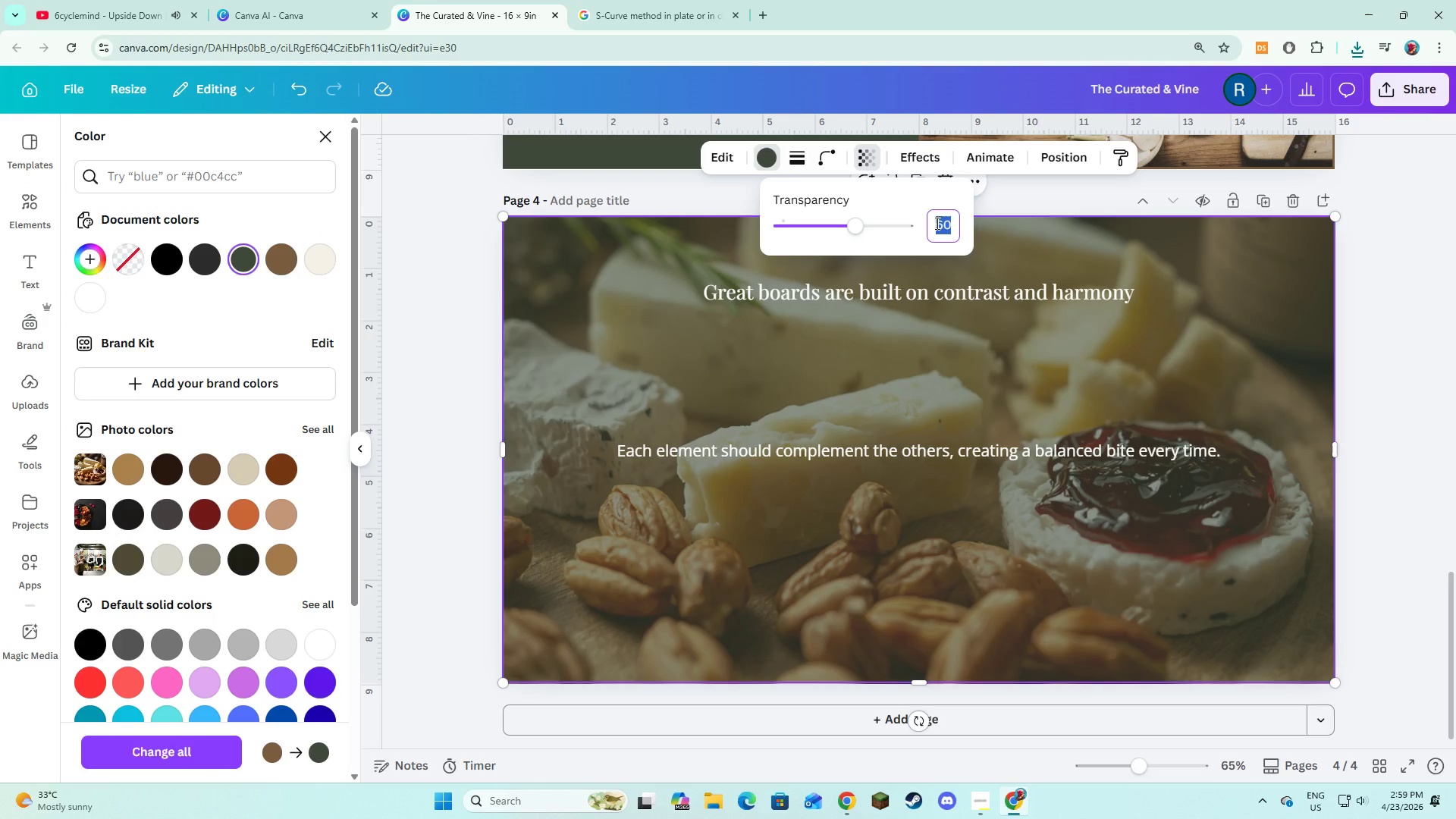 
key(Numpad7)
 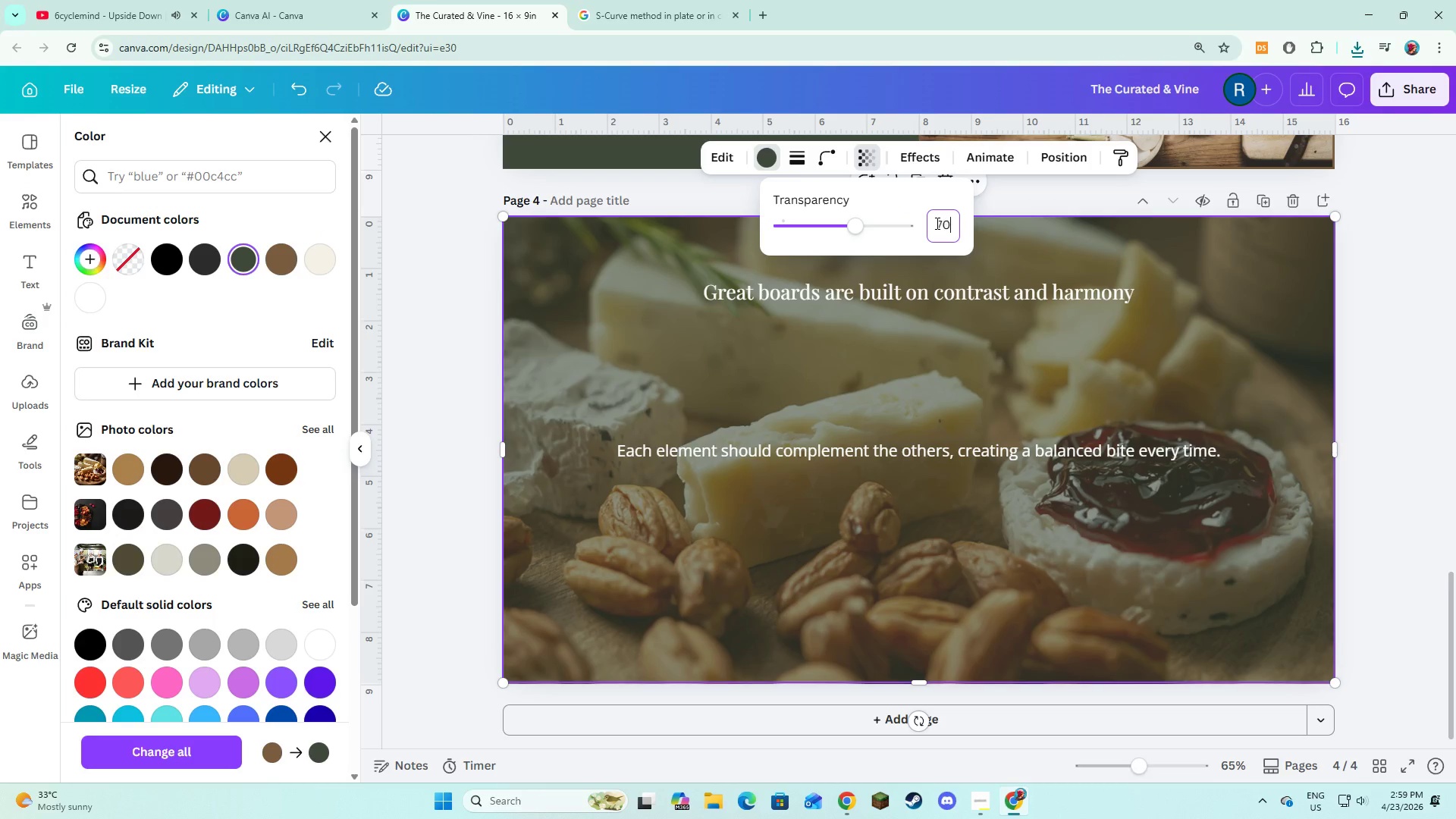 
key(Numpad0)
 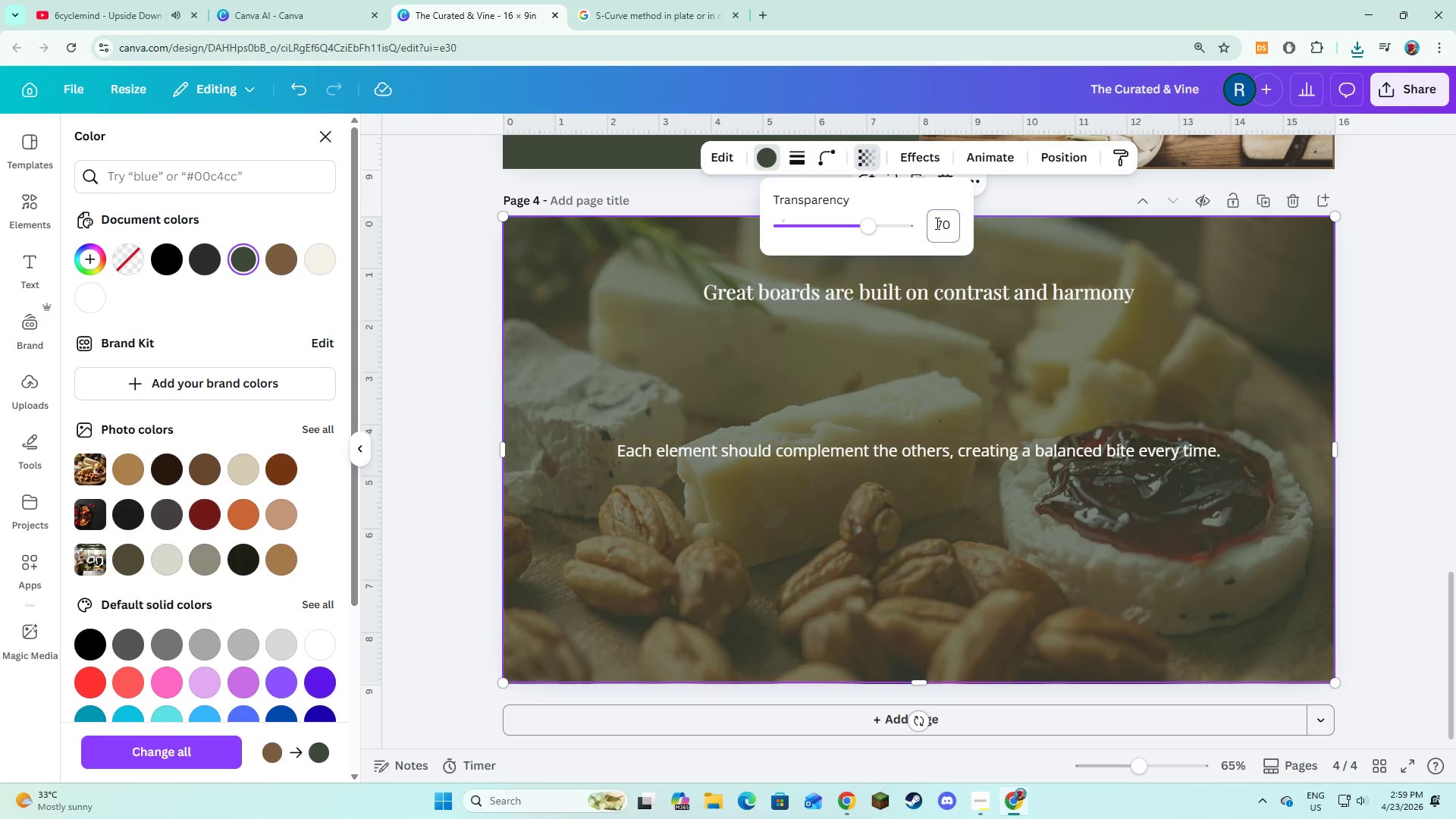 
key(NumpadEnter)
 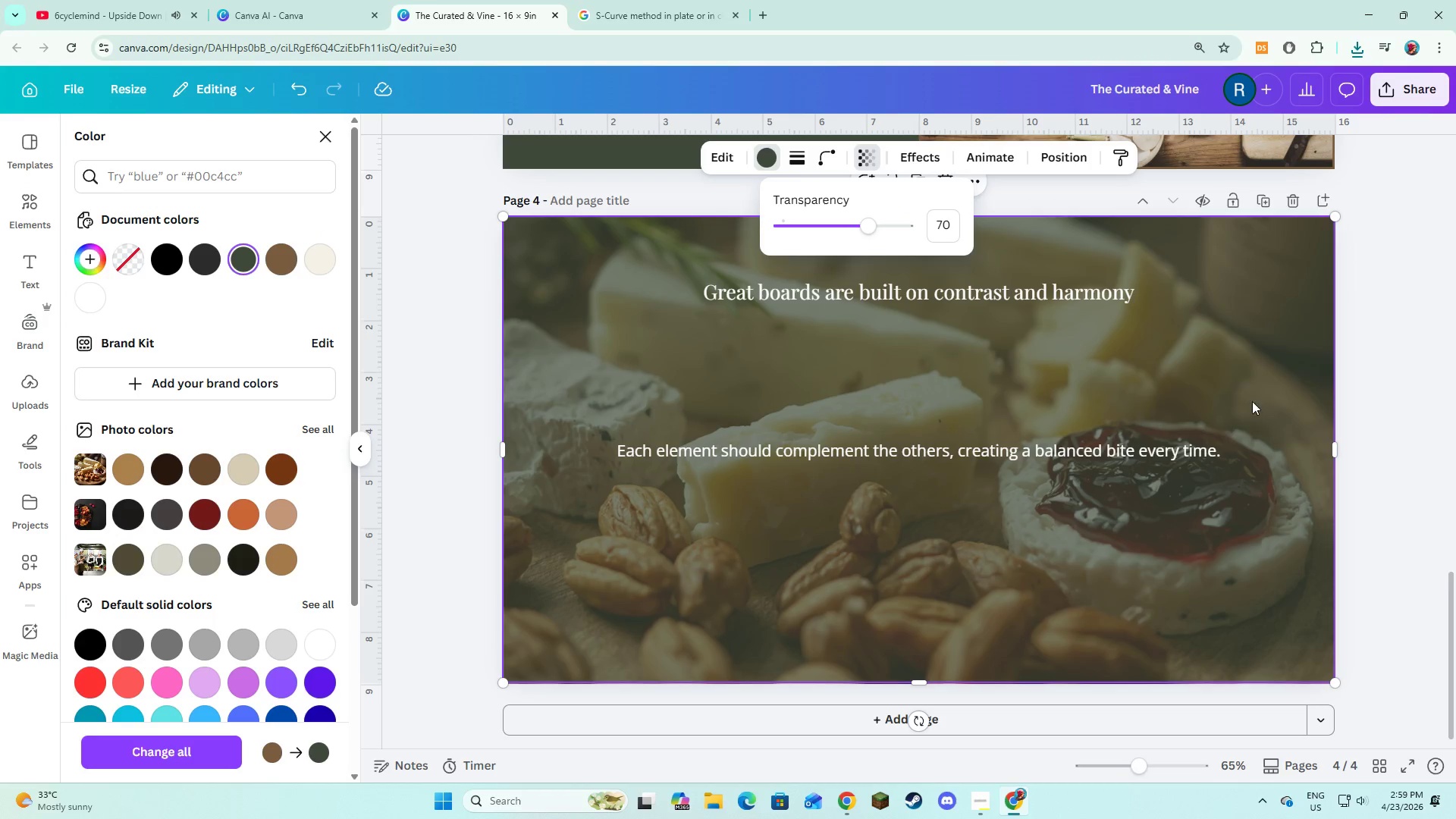 
left_click([1373, 378])
 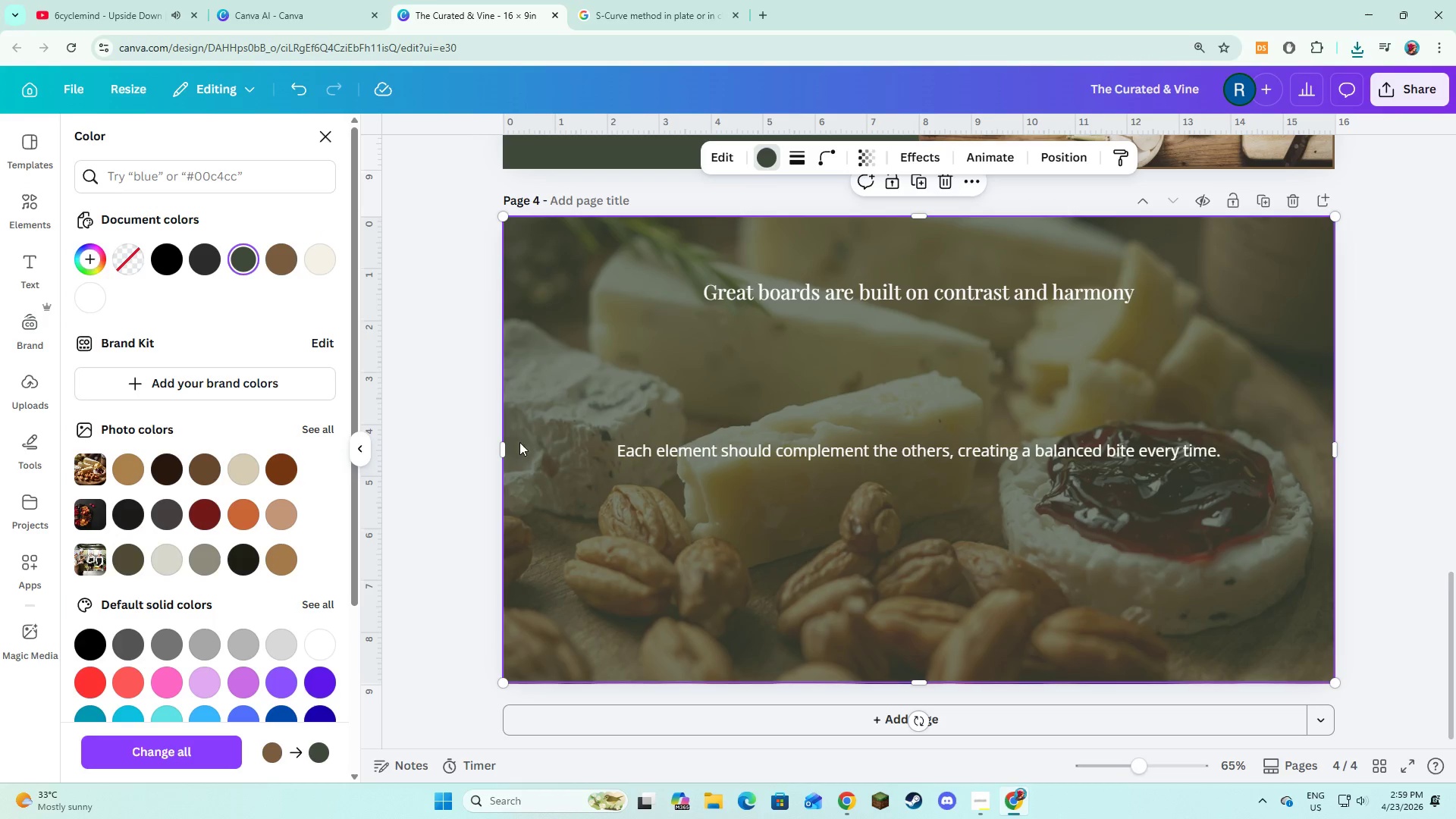 
left_click([410, 402])
 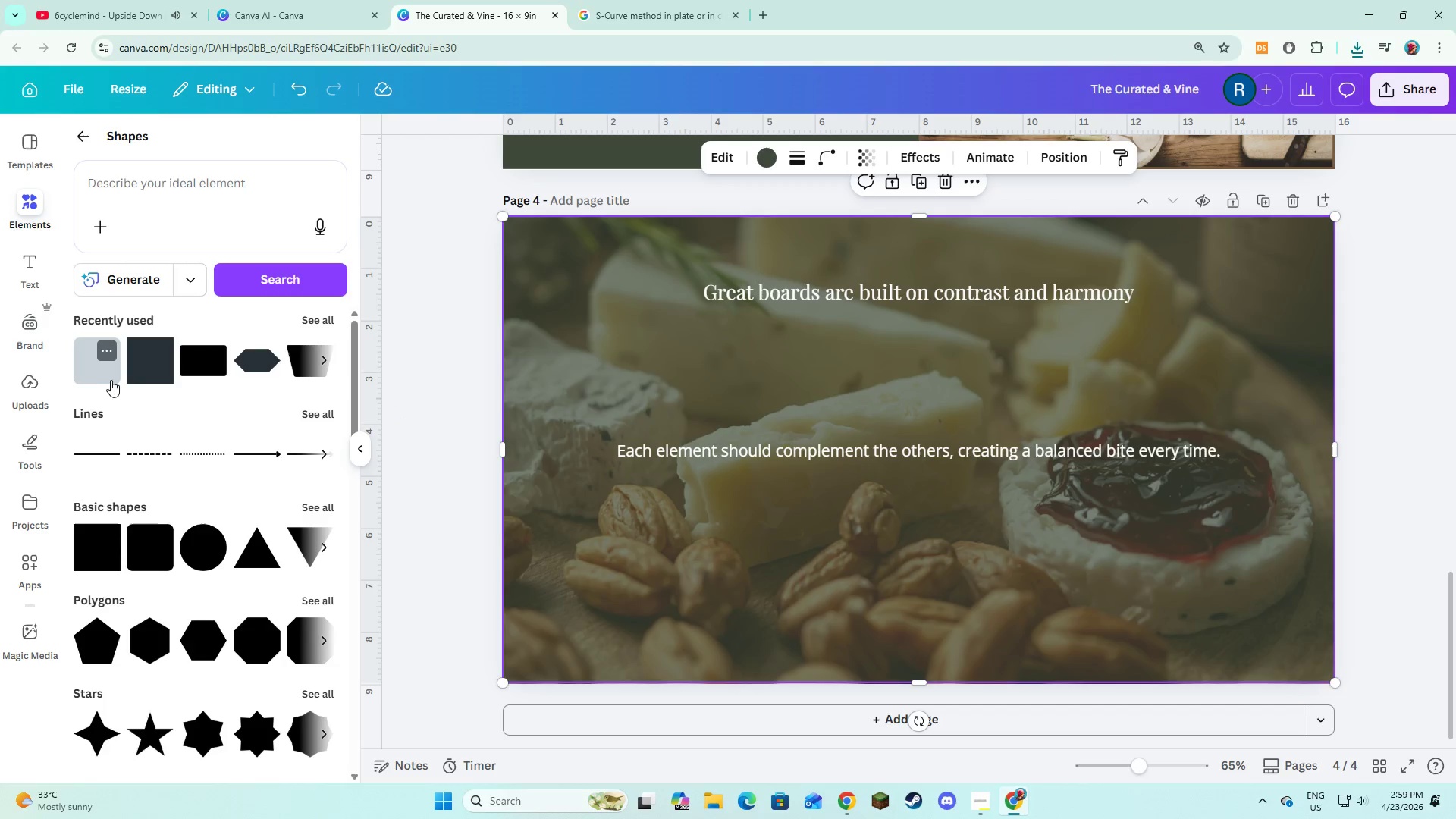 
left_click([149, 370])
 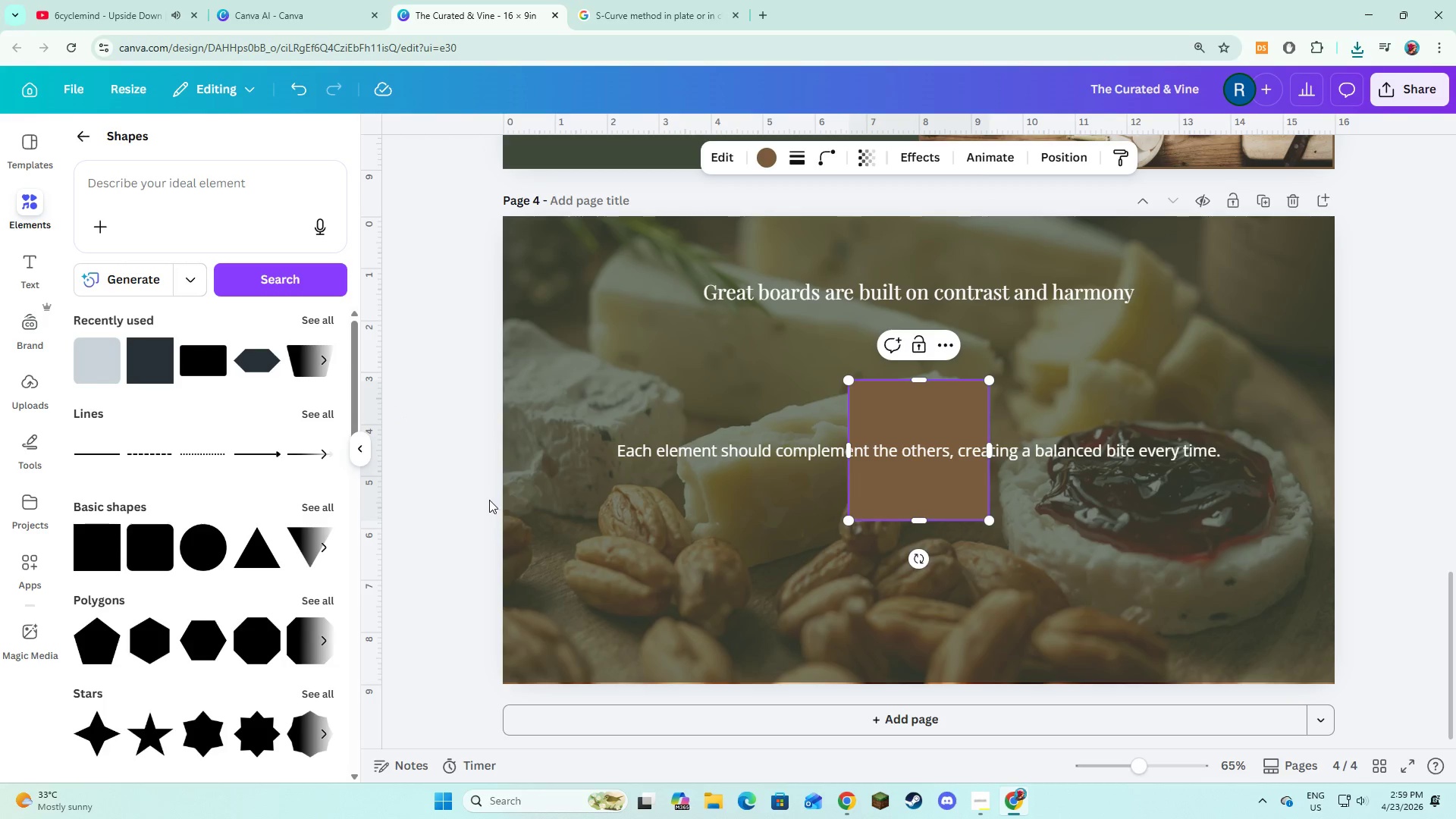 
left_click([460, 504])
 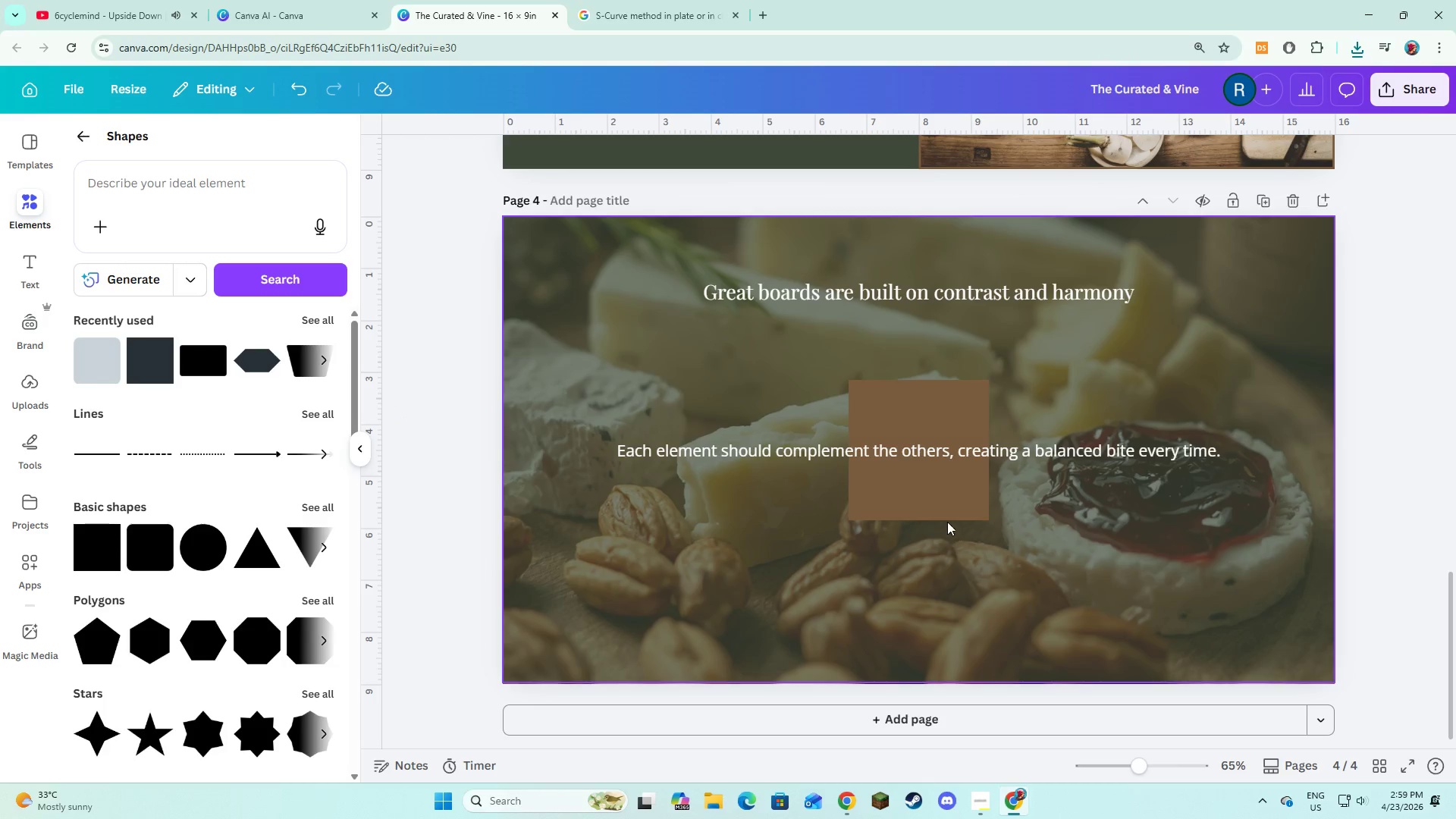 
left_click([934, 501])
 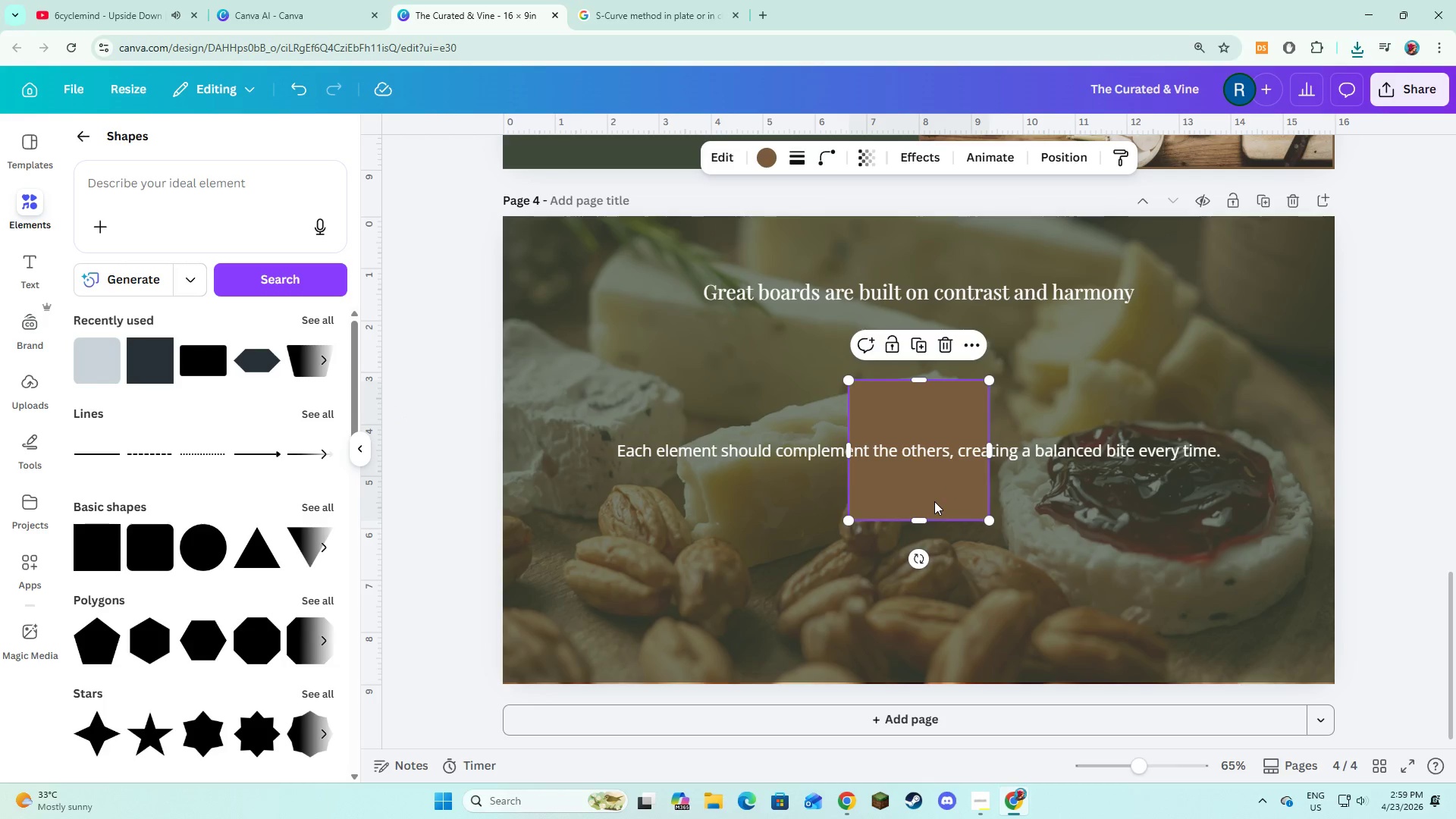 
left_click_drag(start_coordinate=[934, 501], to_coordinate=[689, 532])
 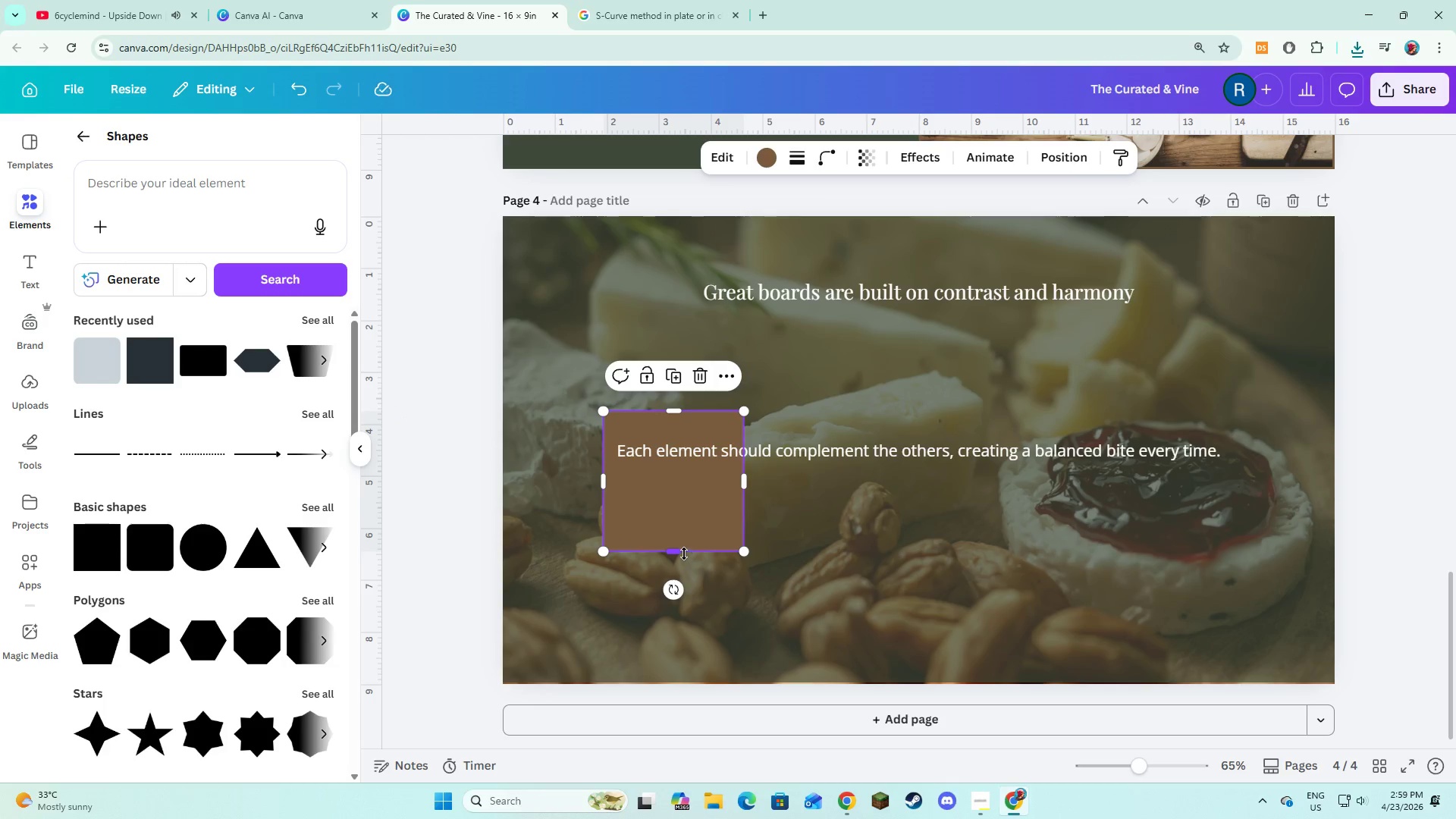 
left_click_drag(start_coordinate=[684, 554], to_coordinate=[681, 486])
 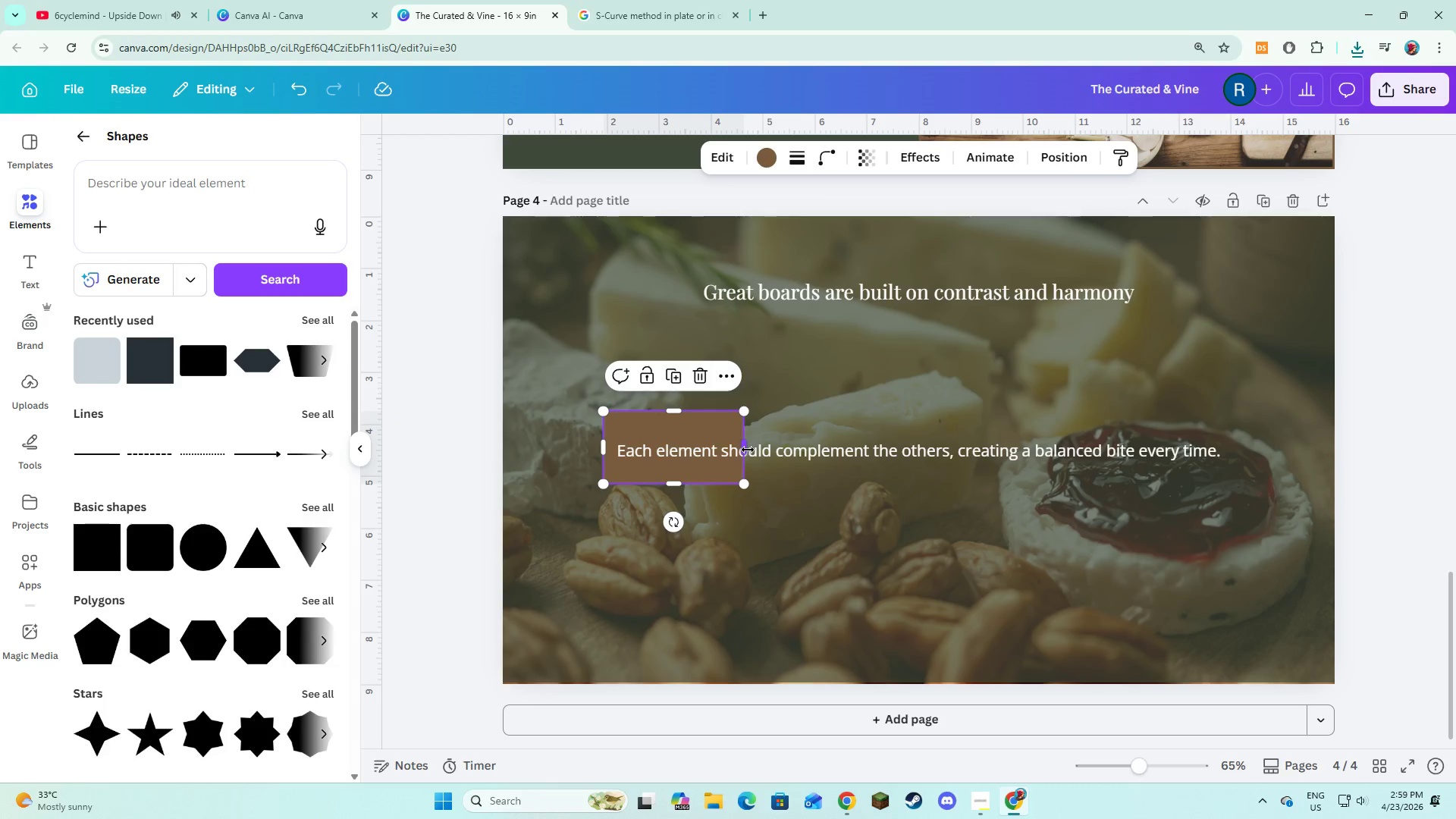 
left_click_drag(start_coordinate=[748, 450], to_coordinate=[1235, 497])
 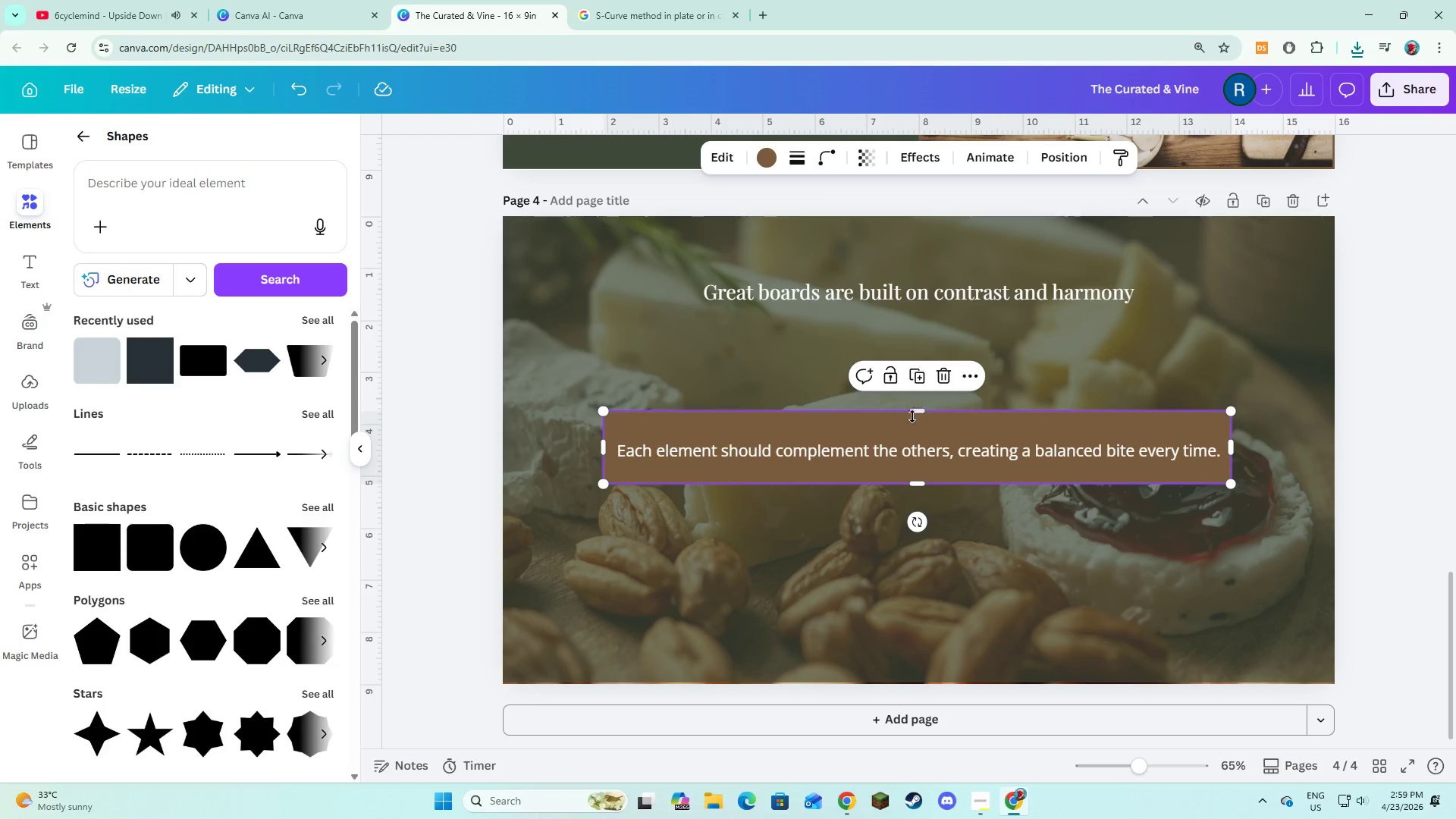 
left_click_drag(start_coordinate=[917, 413], to_coordinate=[916, 425])
 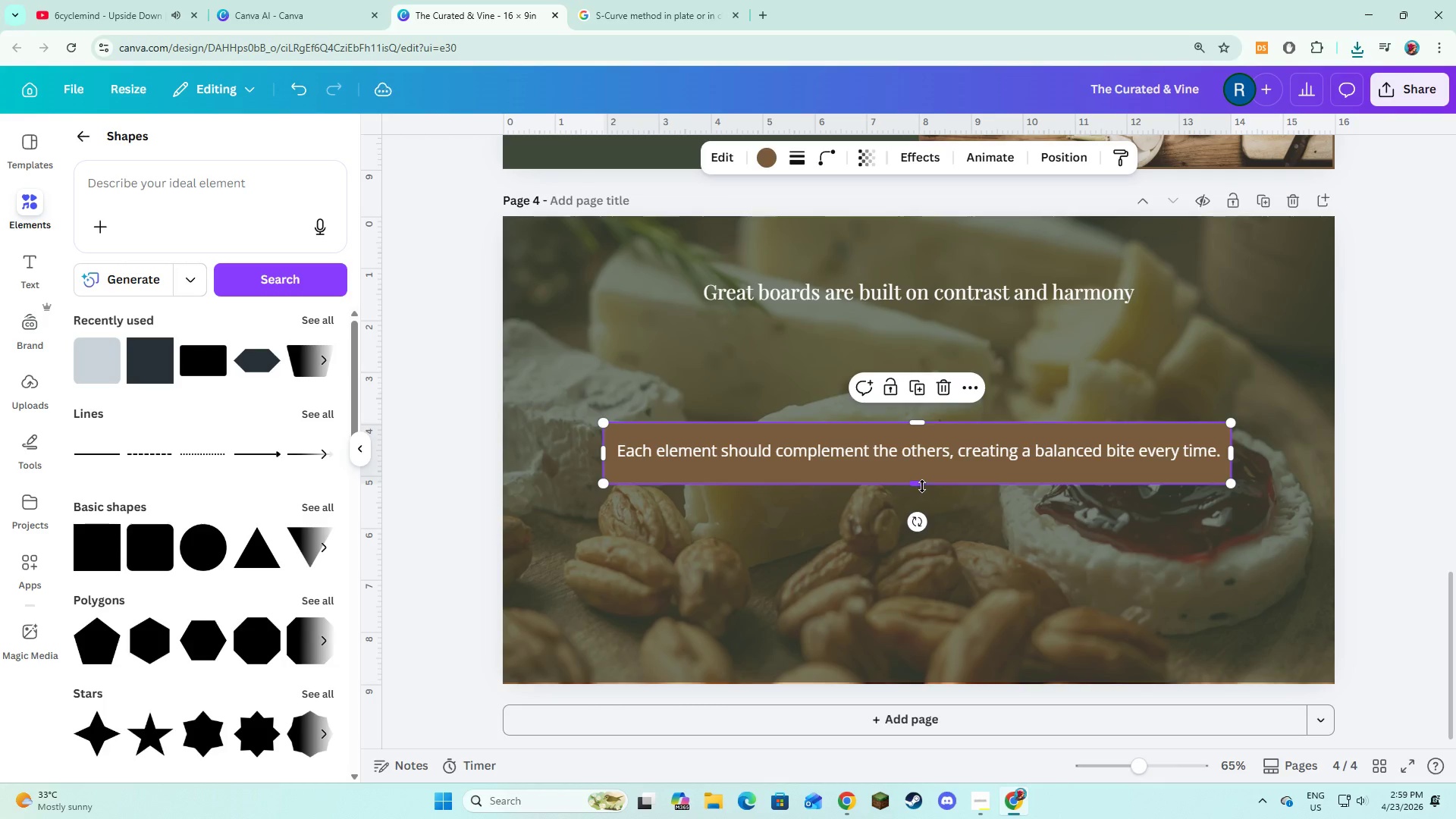 
left_click_drag(start_coordinate=[922, 486], to_coordinate=[922, 481])
 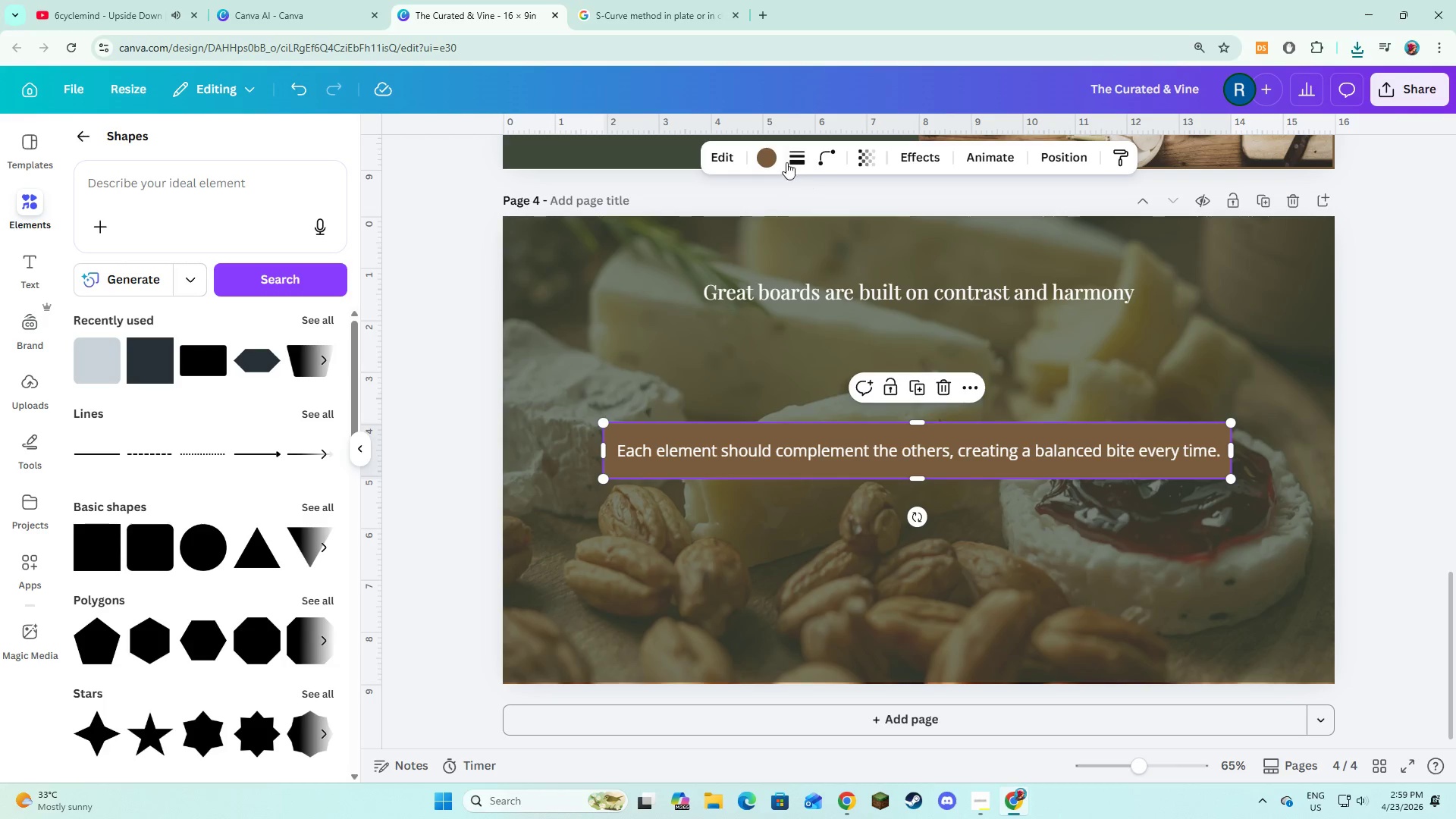 
left_click([786, 162])
 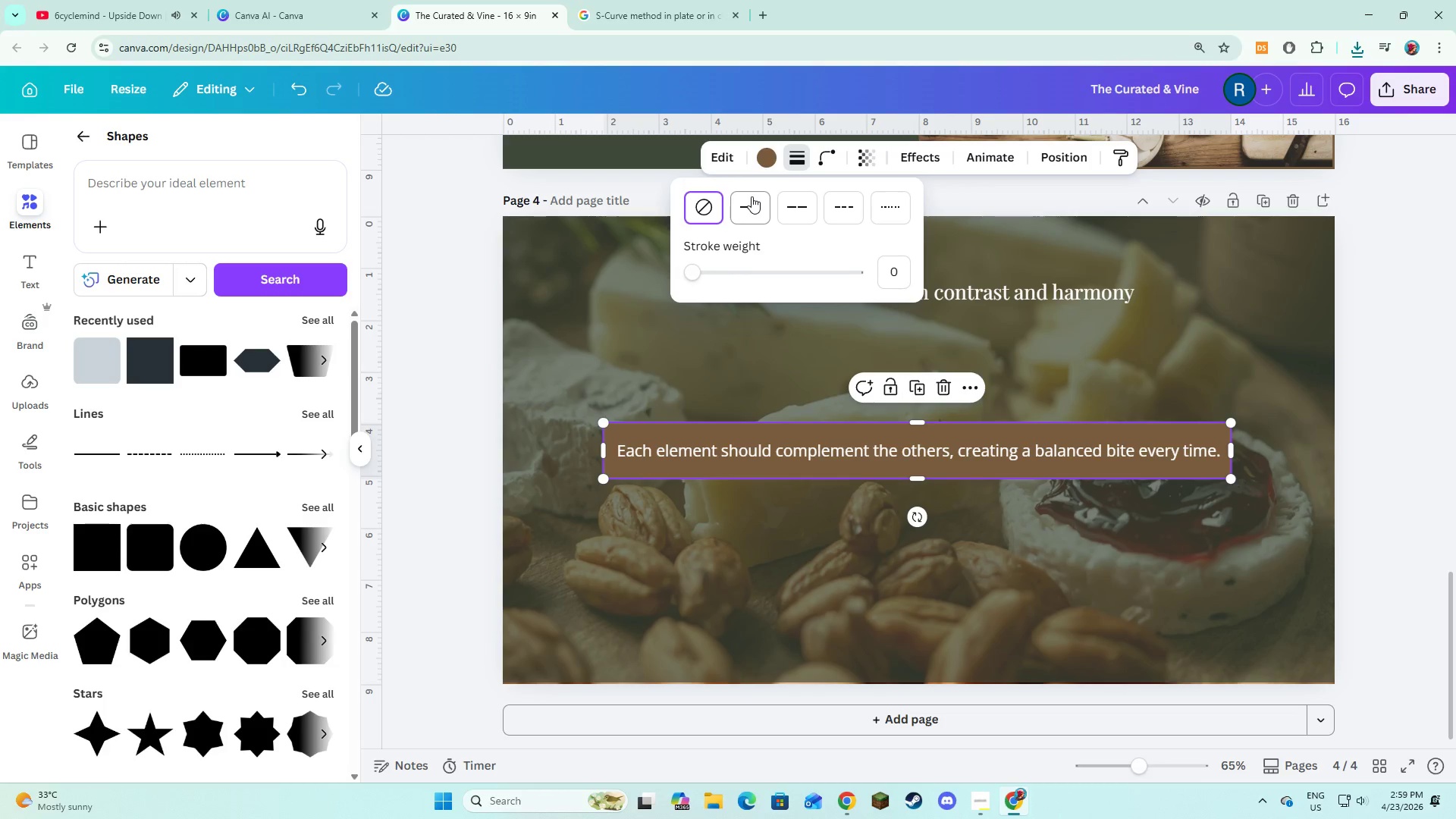 
left_click([751, 198])
 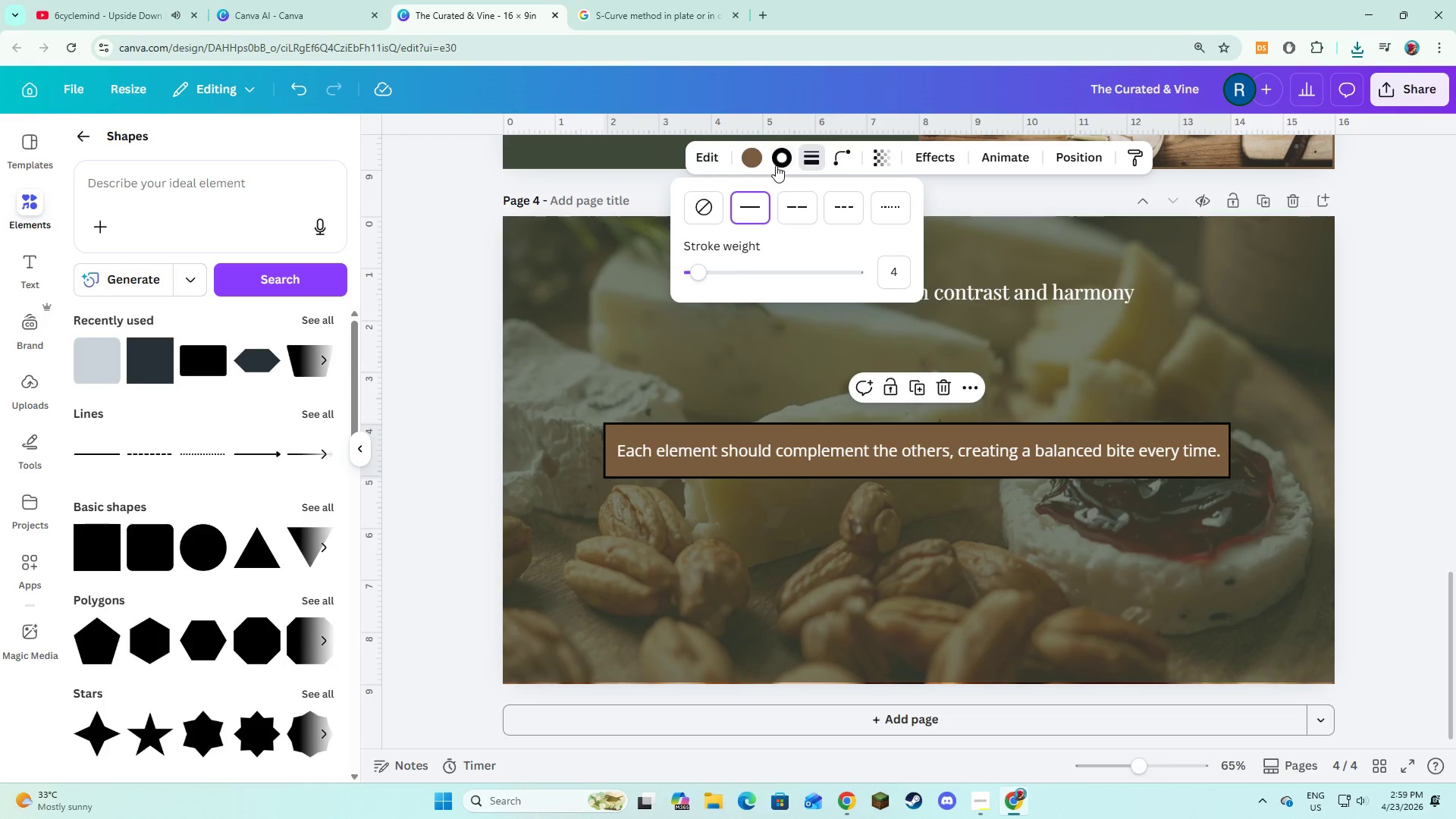 
left_click([776, 165])
 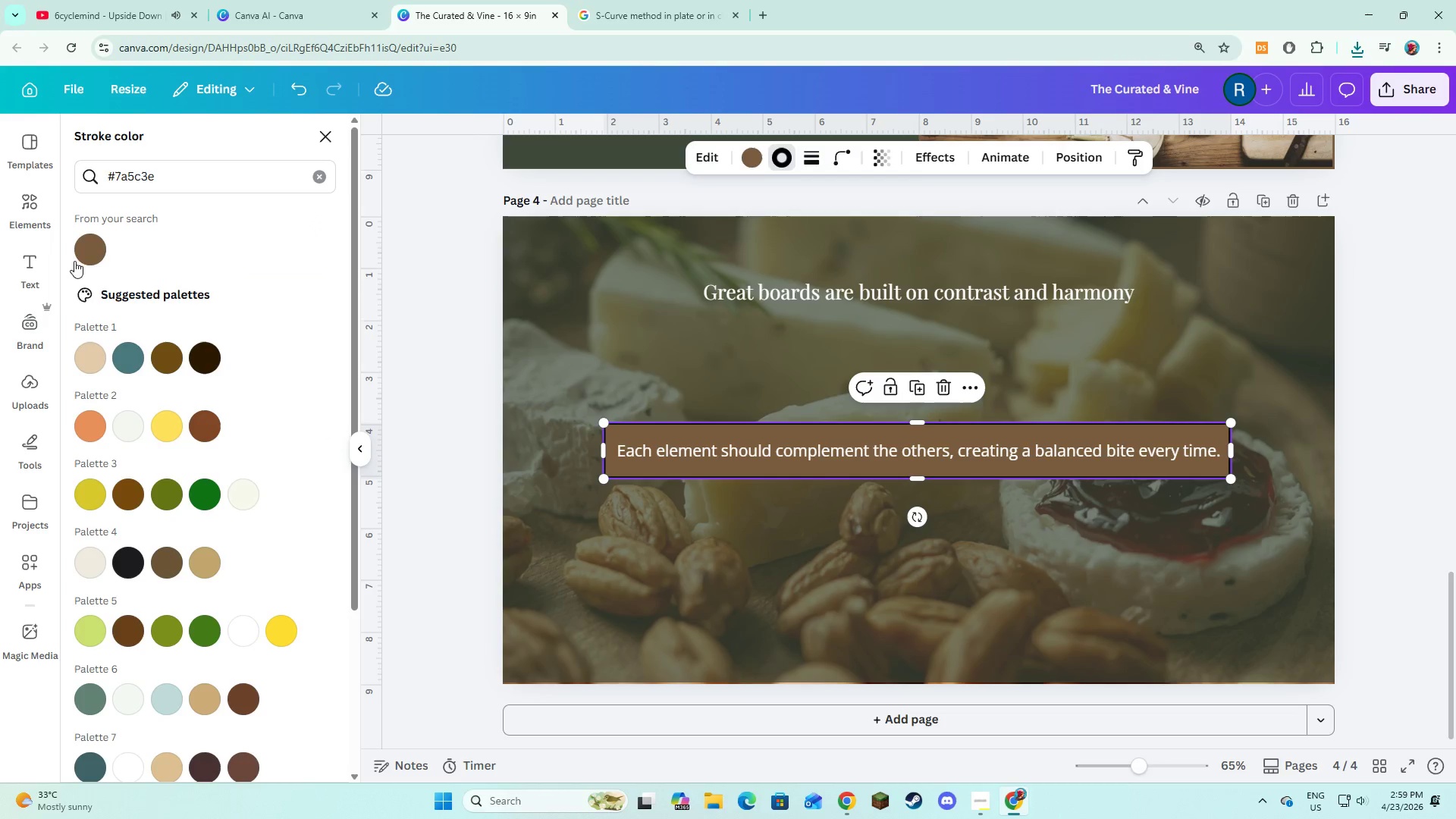 
left_click([76, 256])
 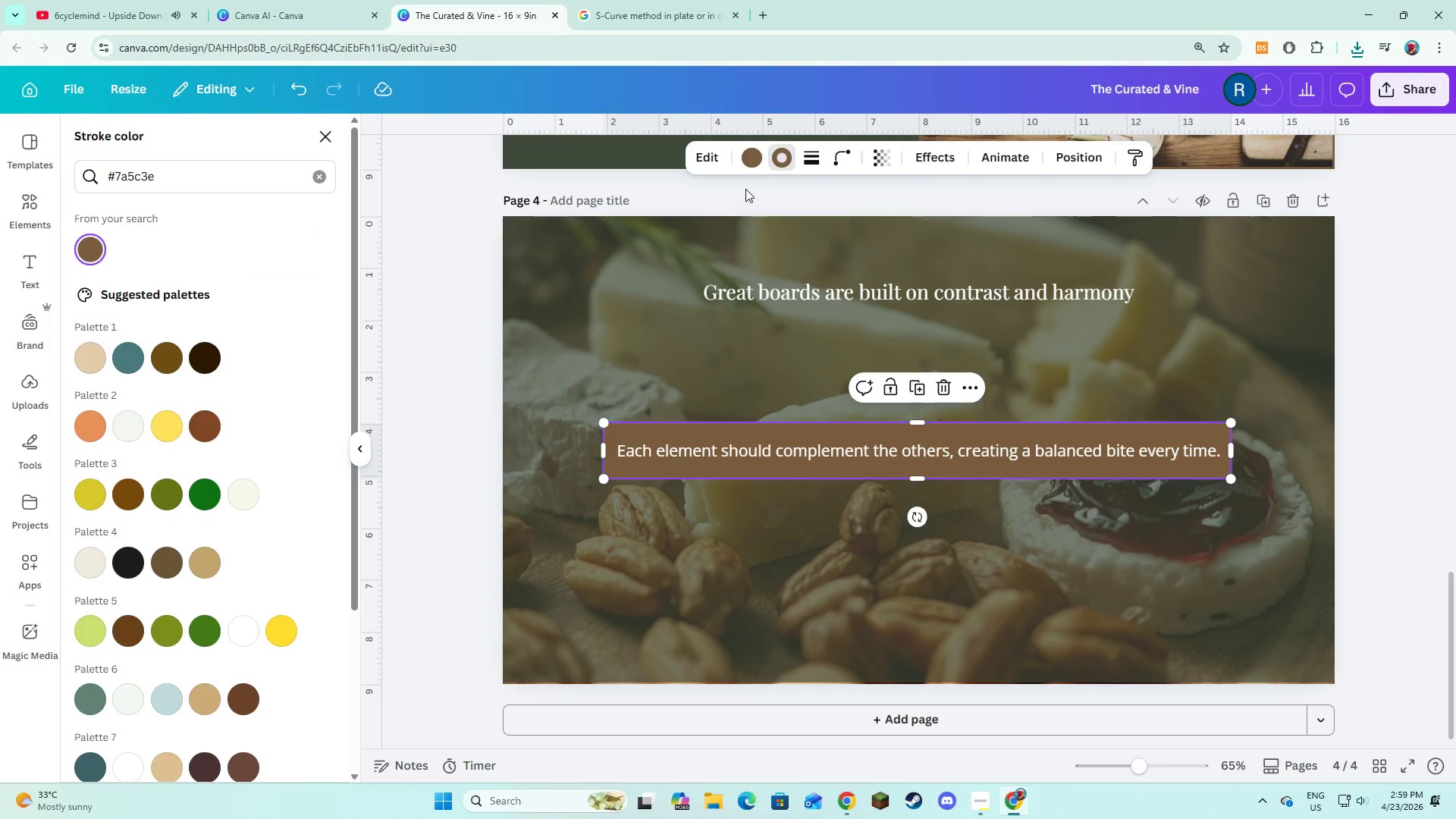 
left_click([755, 165])
 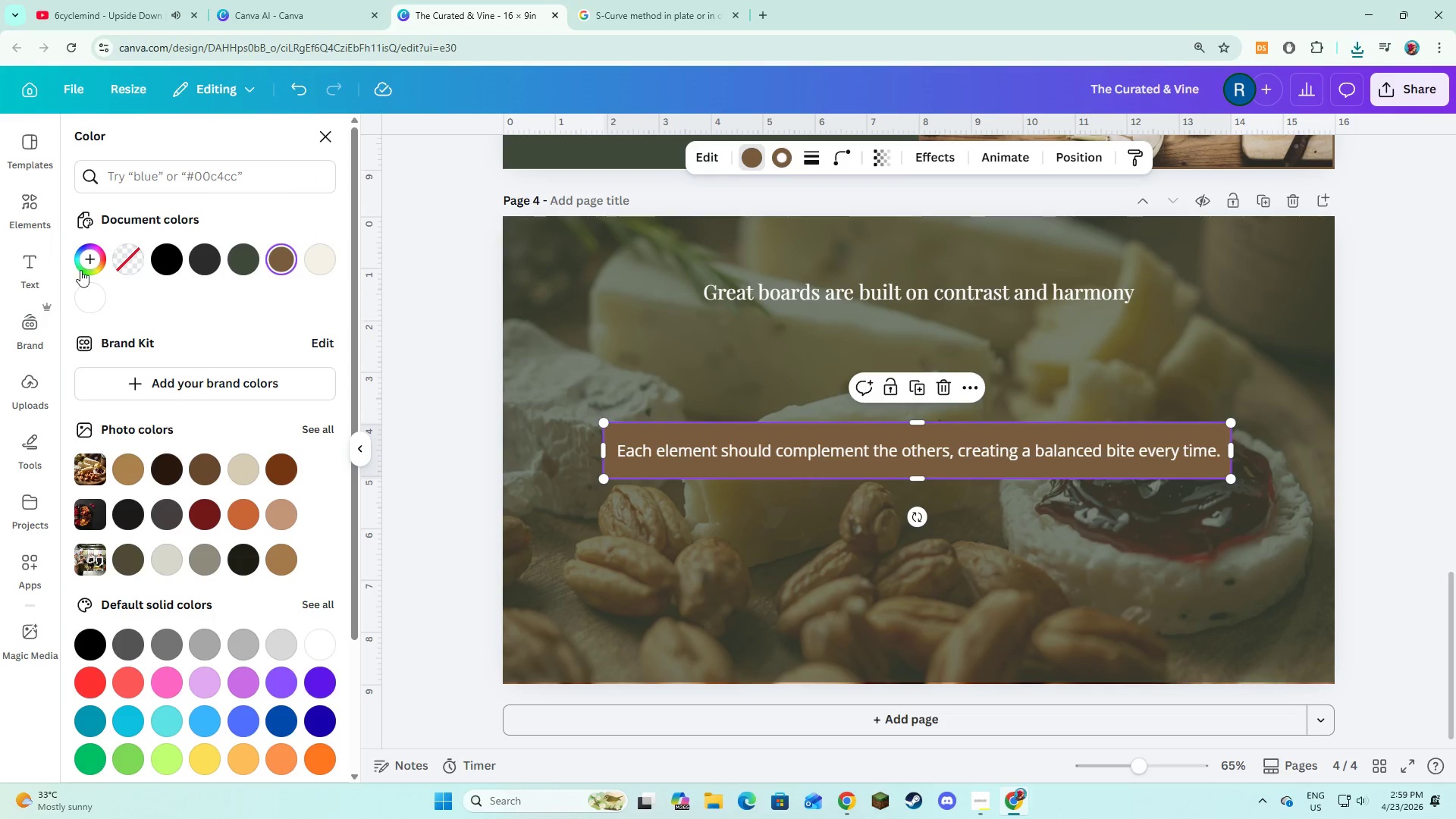 
left_click([115, 268])
 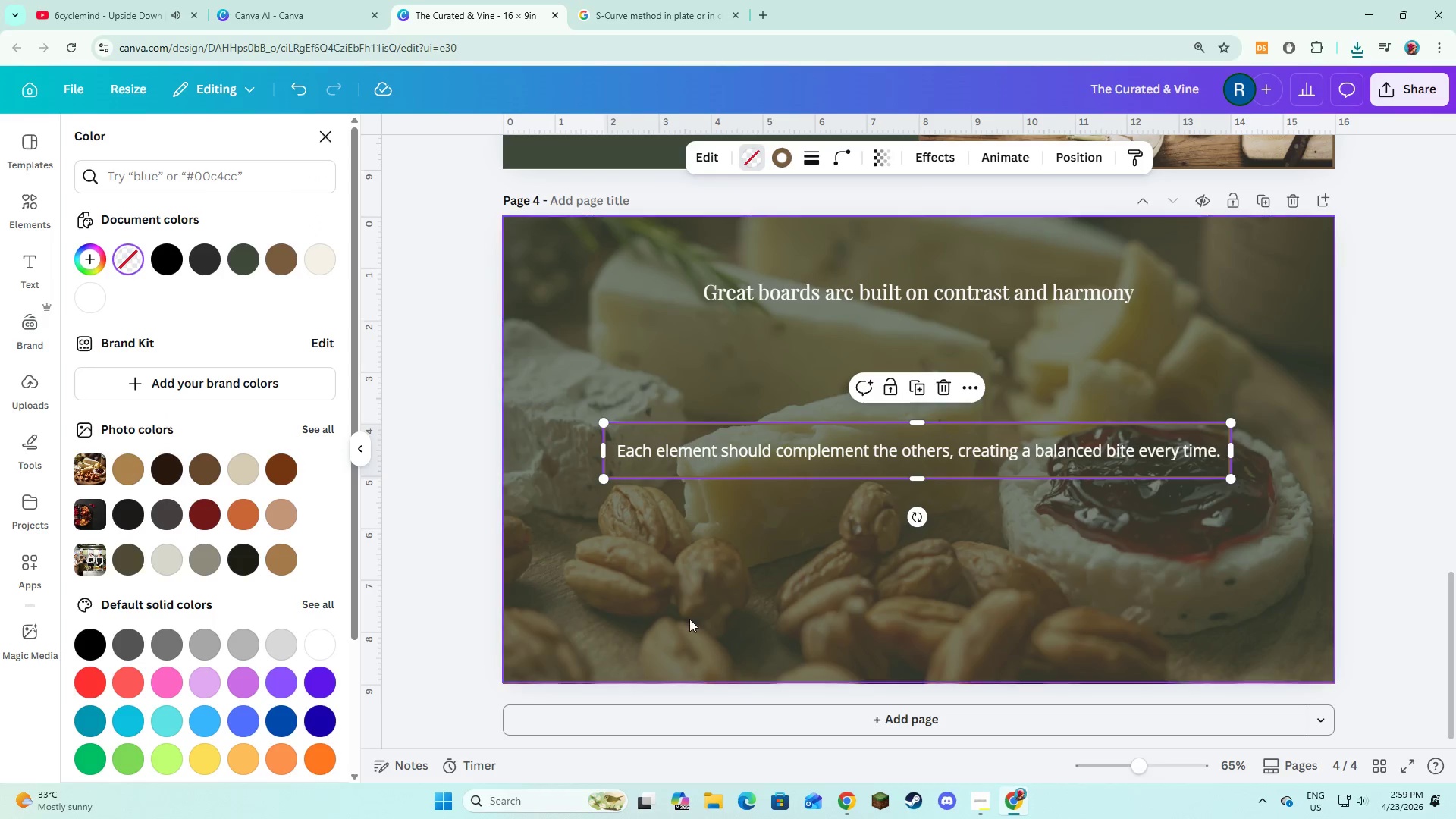 
left_click([689, 620])
 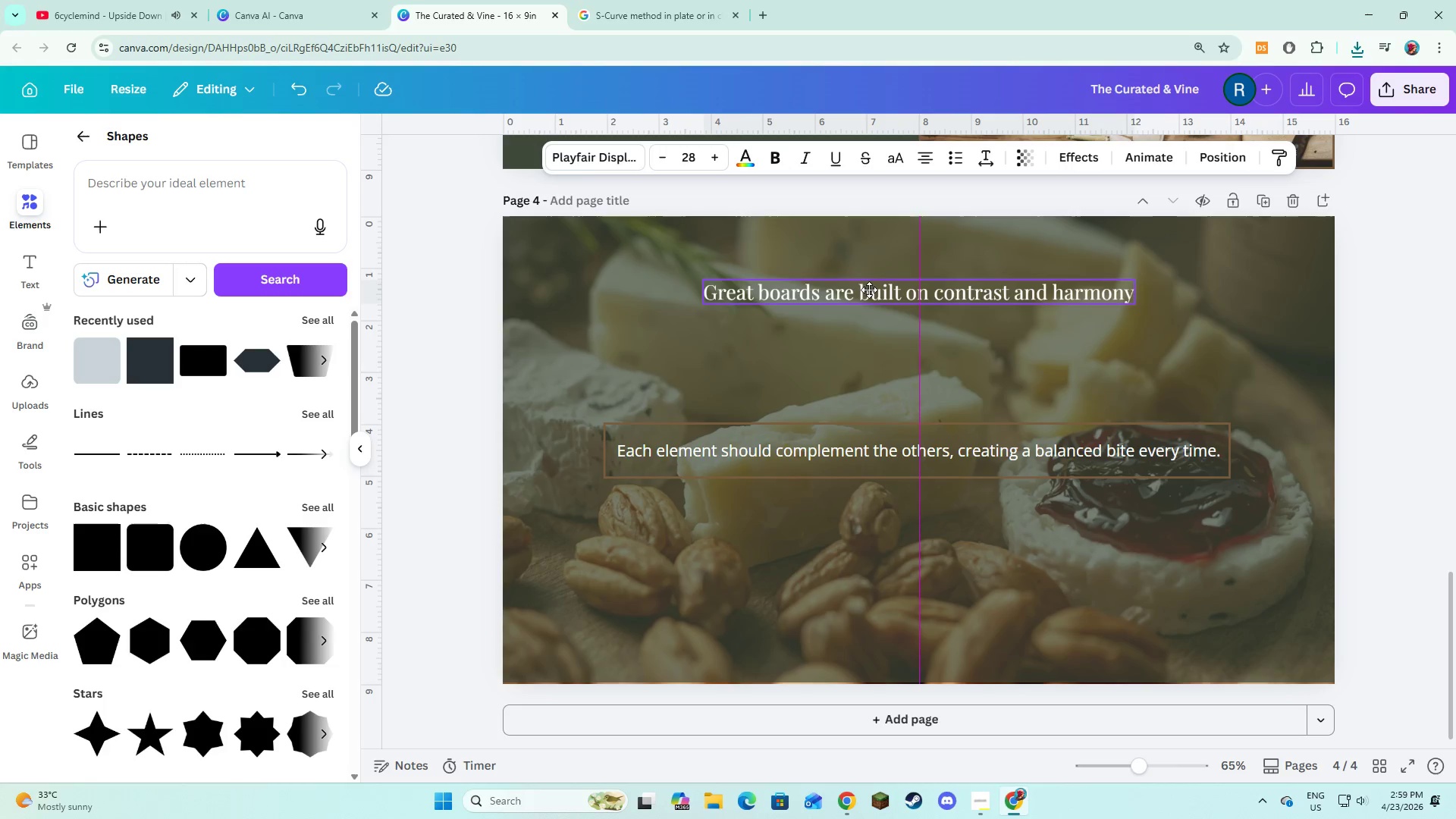 
left_click([829, 362])
 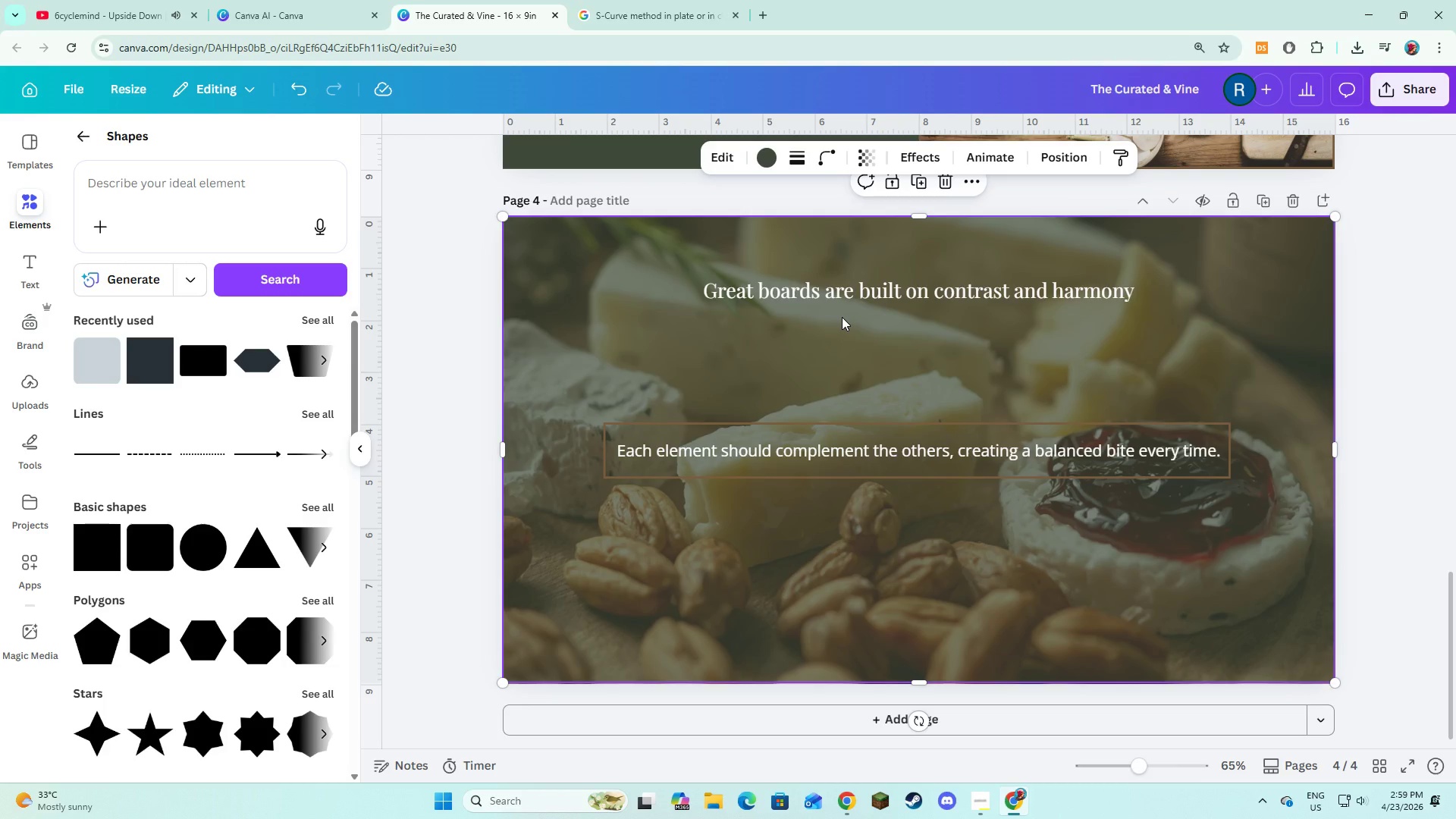 
wait(11.33)
 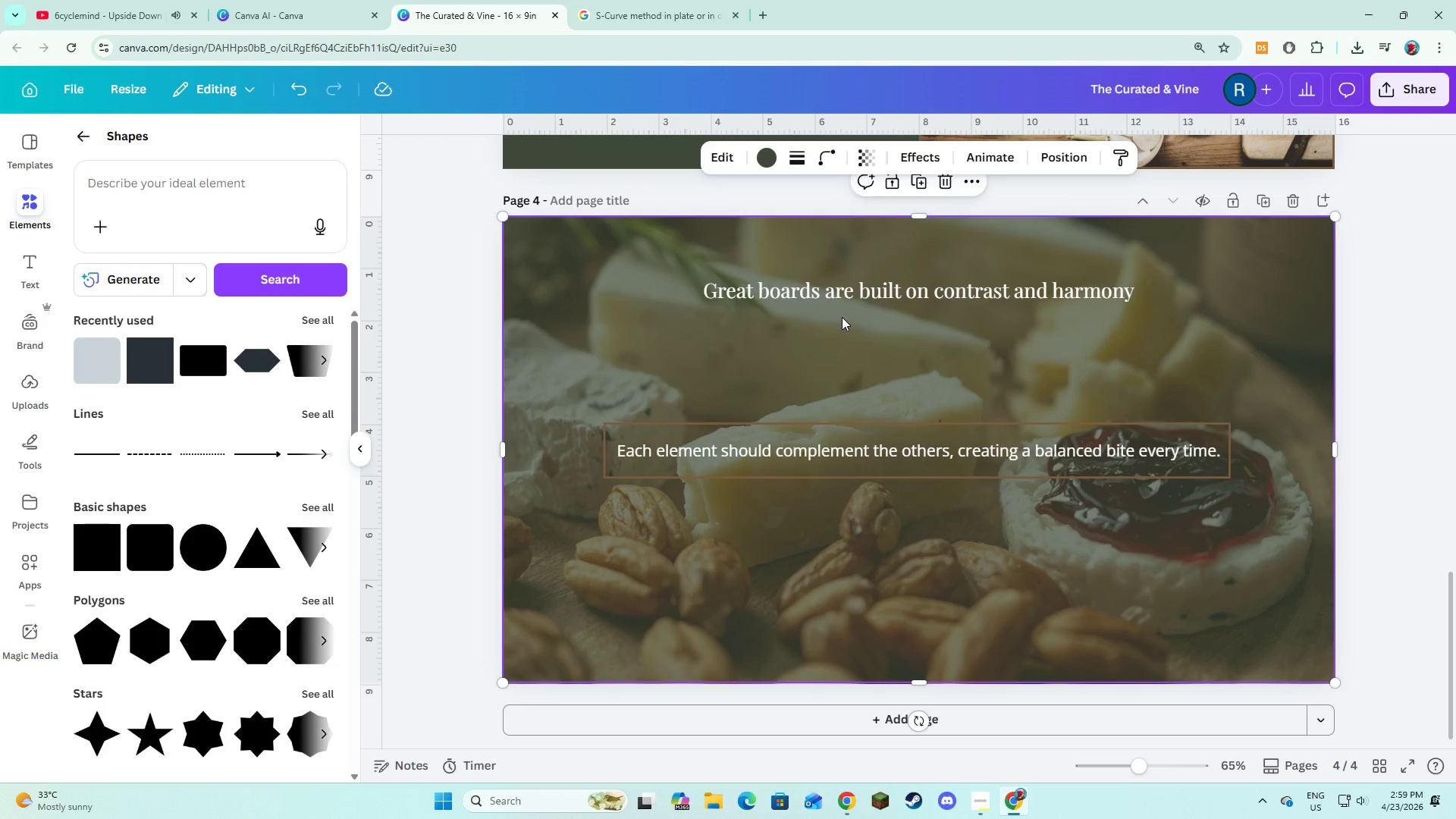 
left_click([824, 716])
 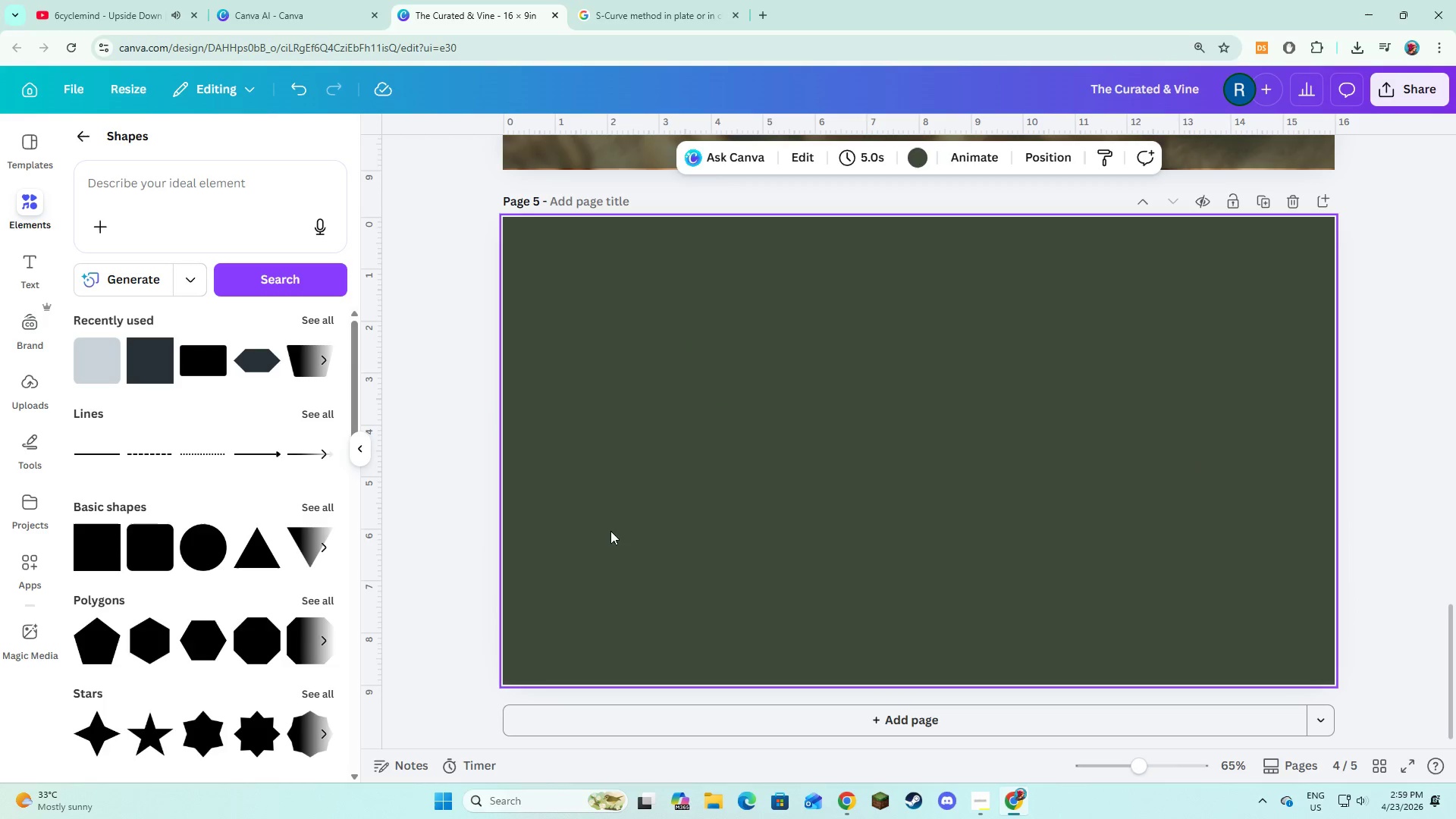 
scroll: coordinate [779, 497], scroll_direction: up, amount: 7.0
 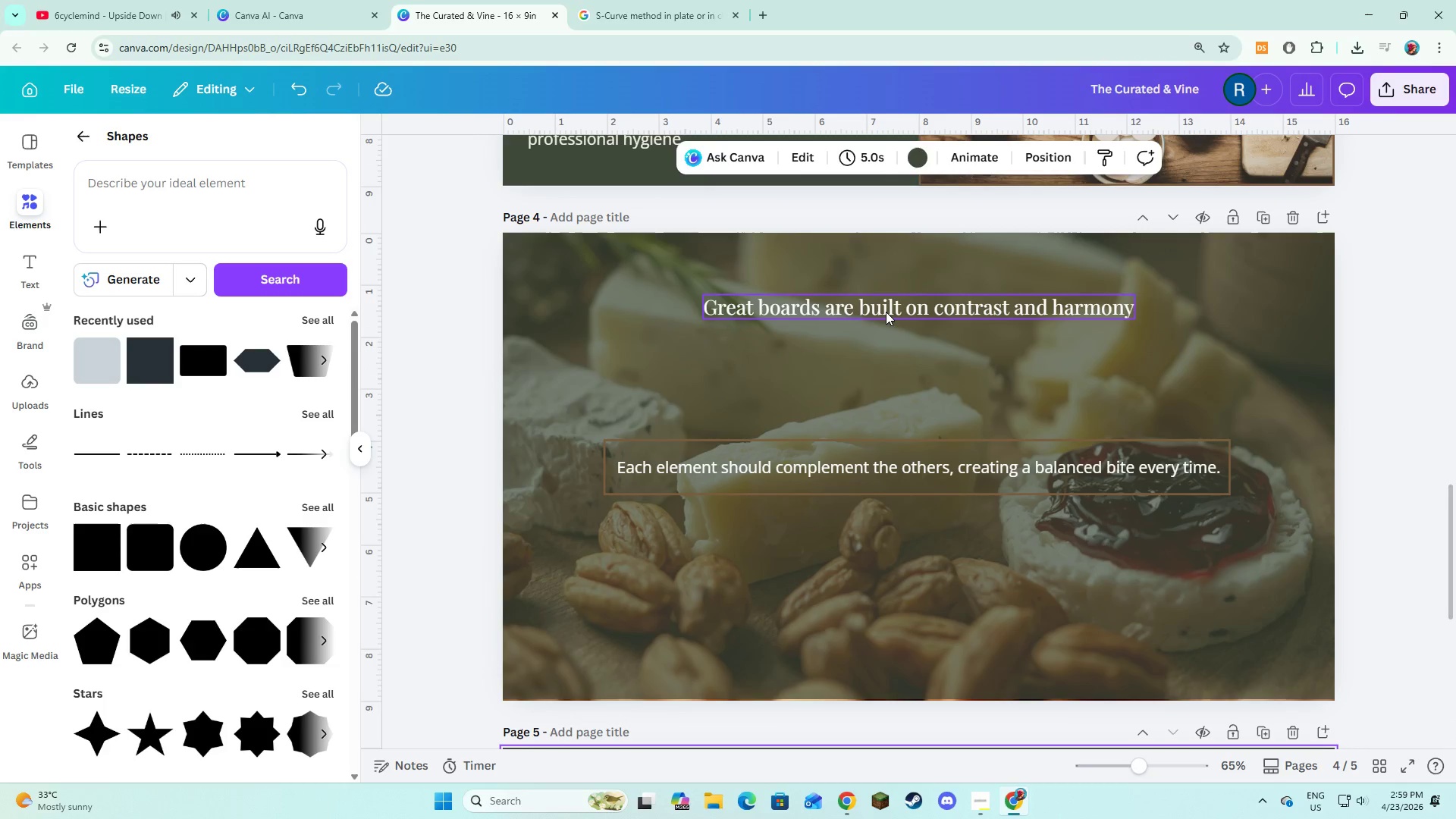 
key(Alt+AltLeft)
 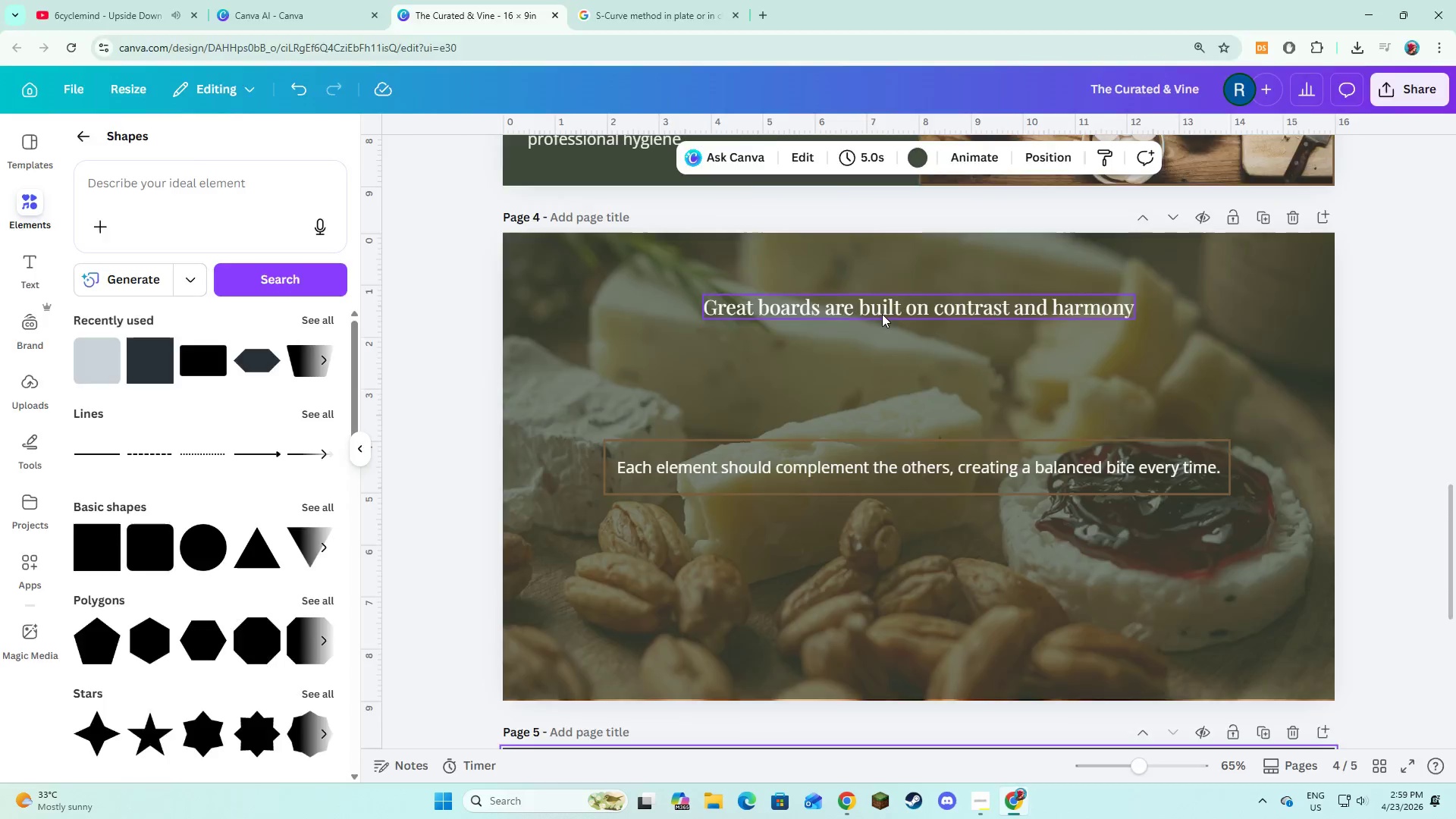 
key(Alt+Tab)